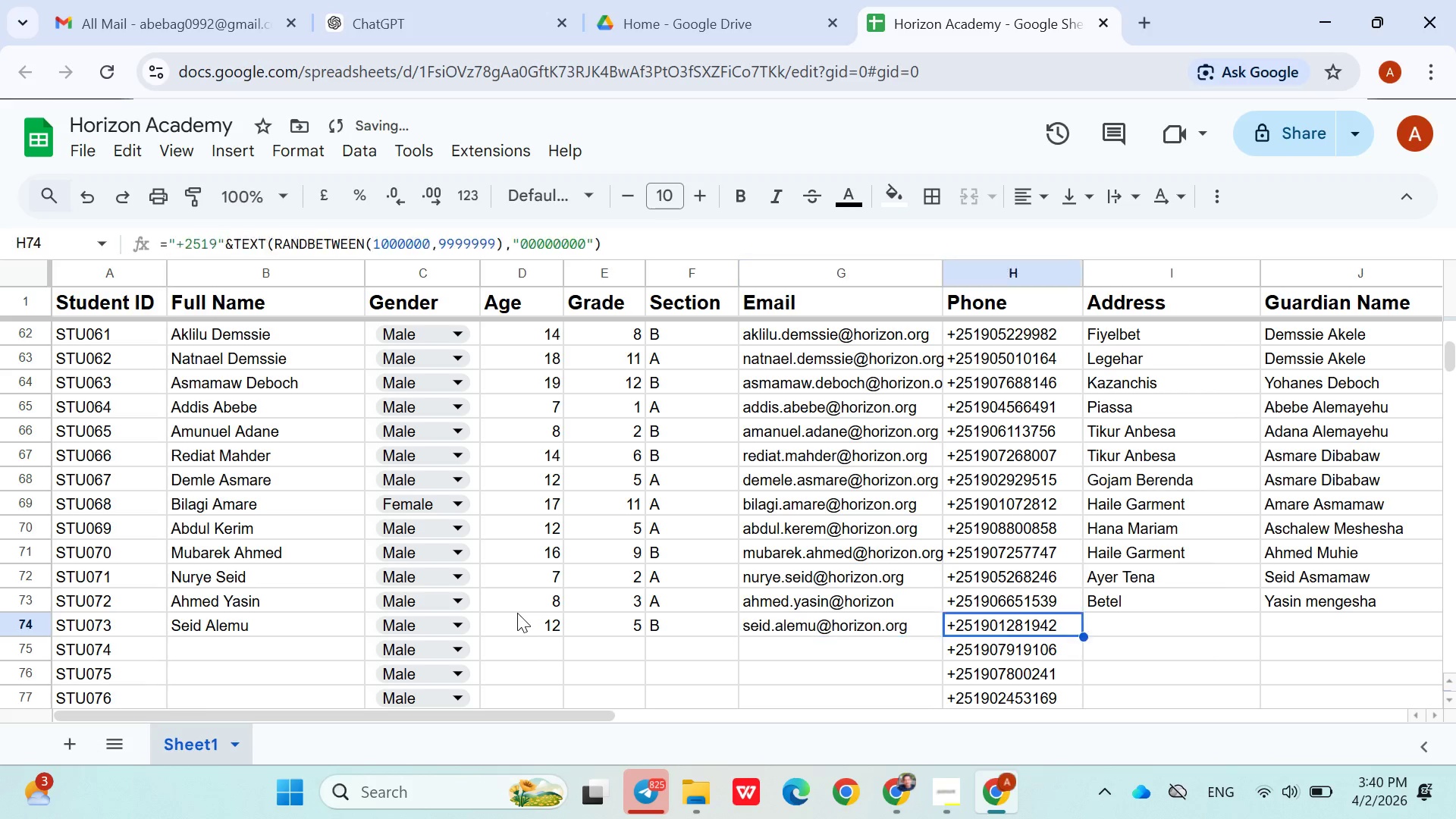 
hold_key(key=ArrowRight, duration=1.2)
 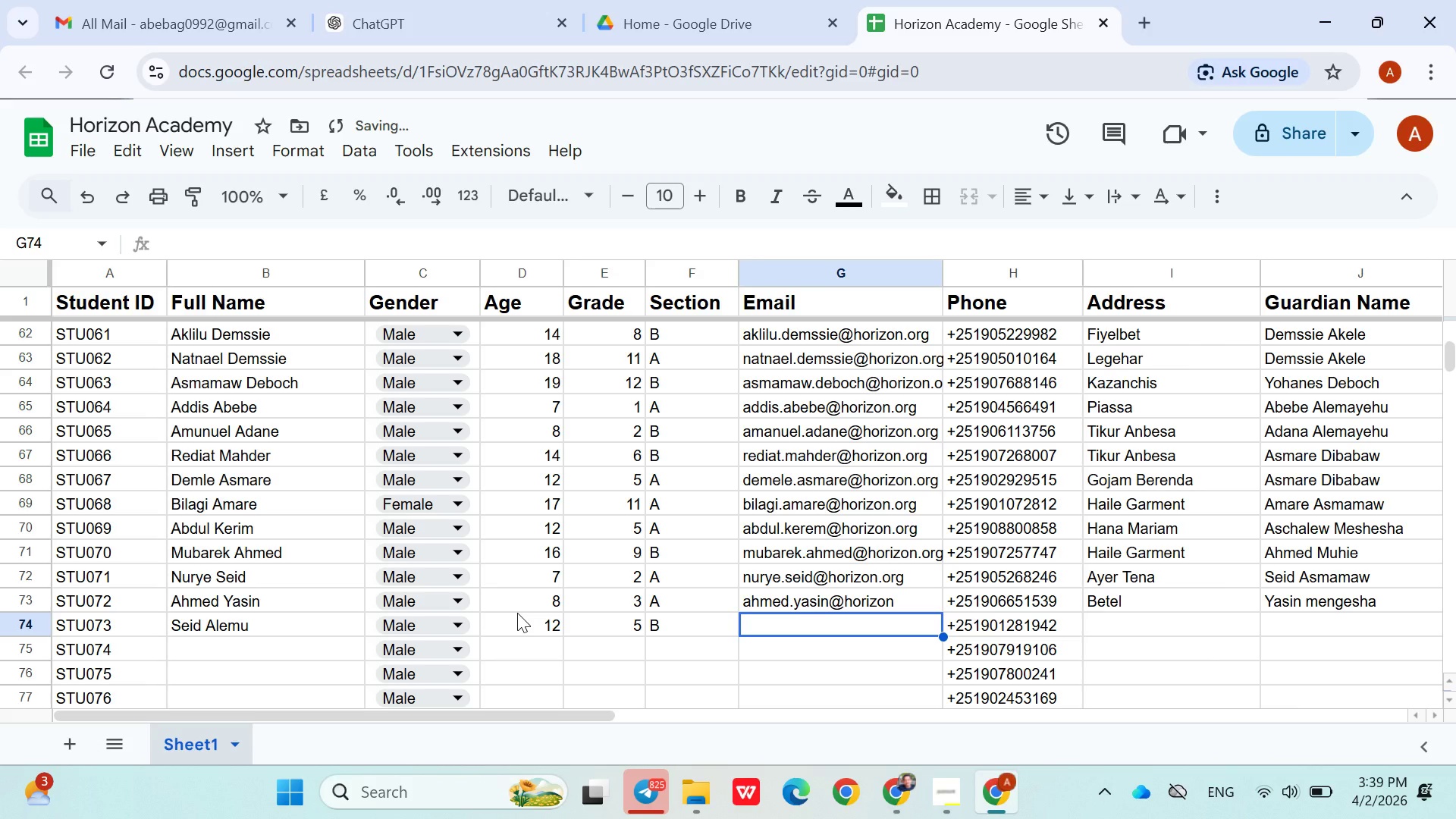 
key(ArrowRight)
 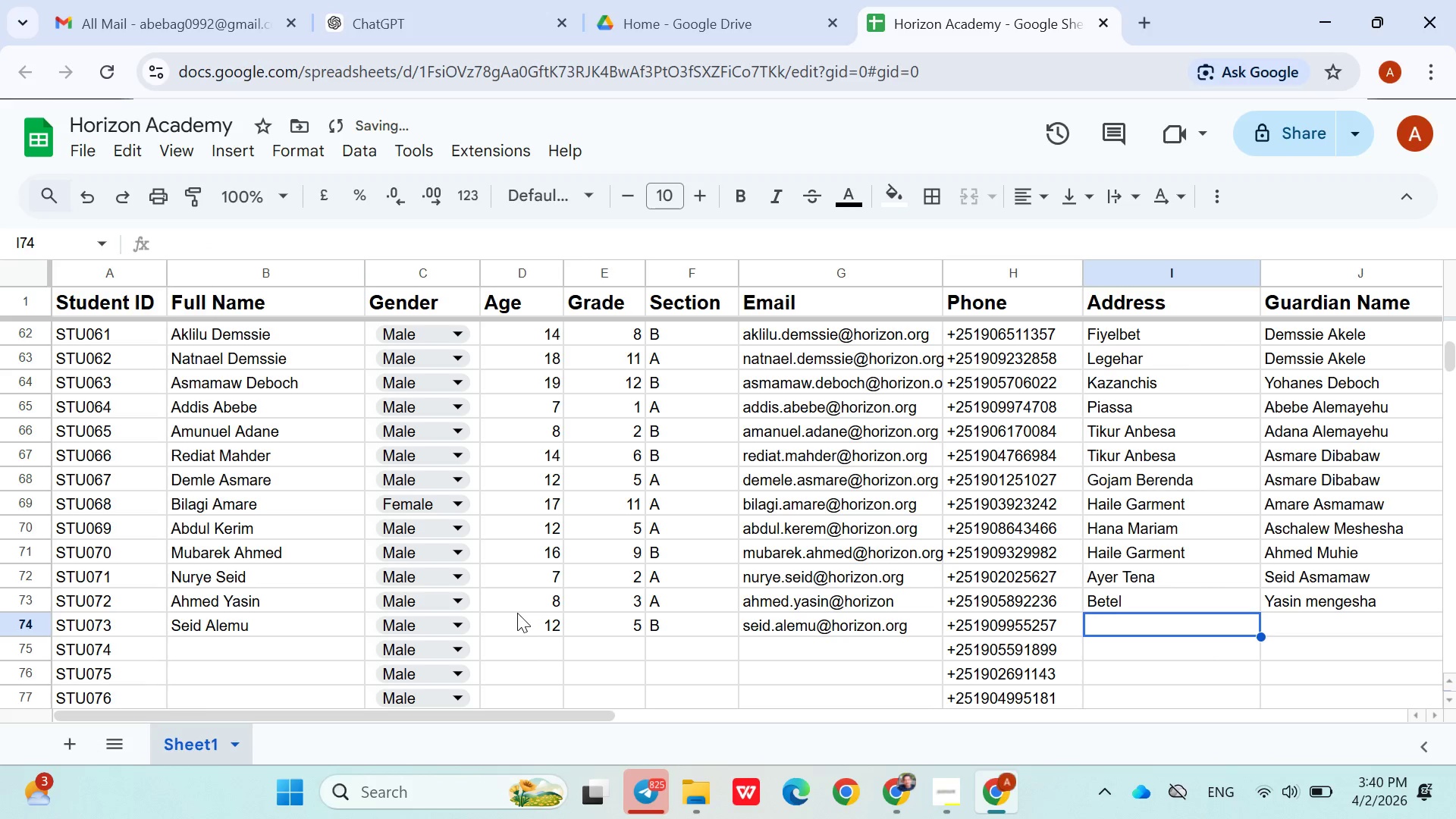 
key(ArrowRight)
 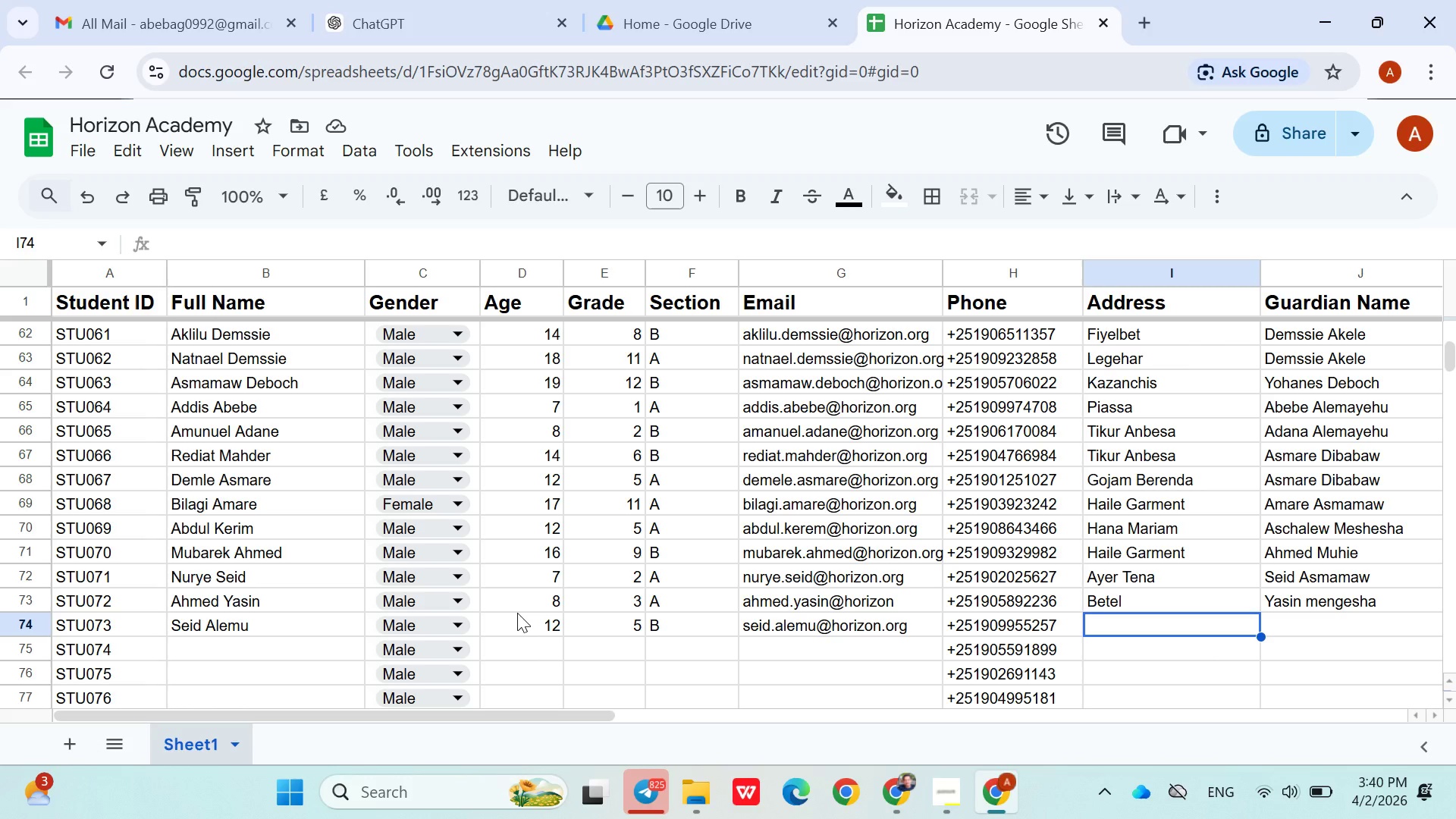 
wait(7.34)
 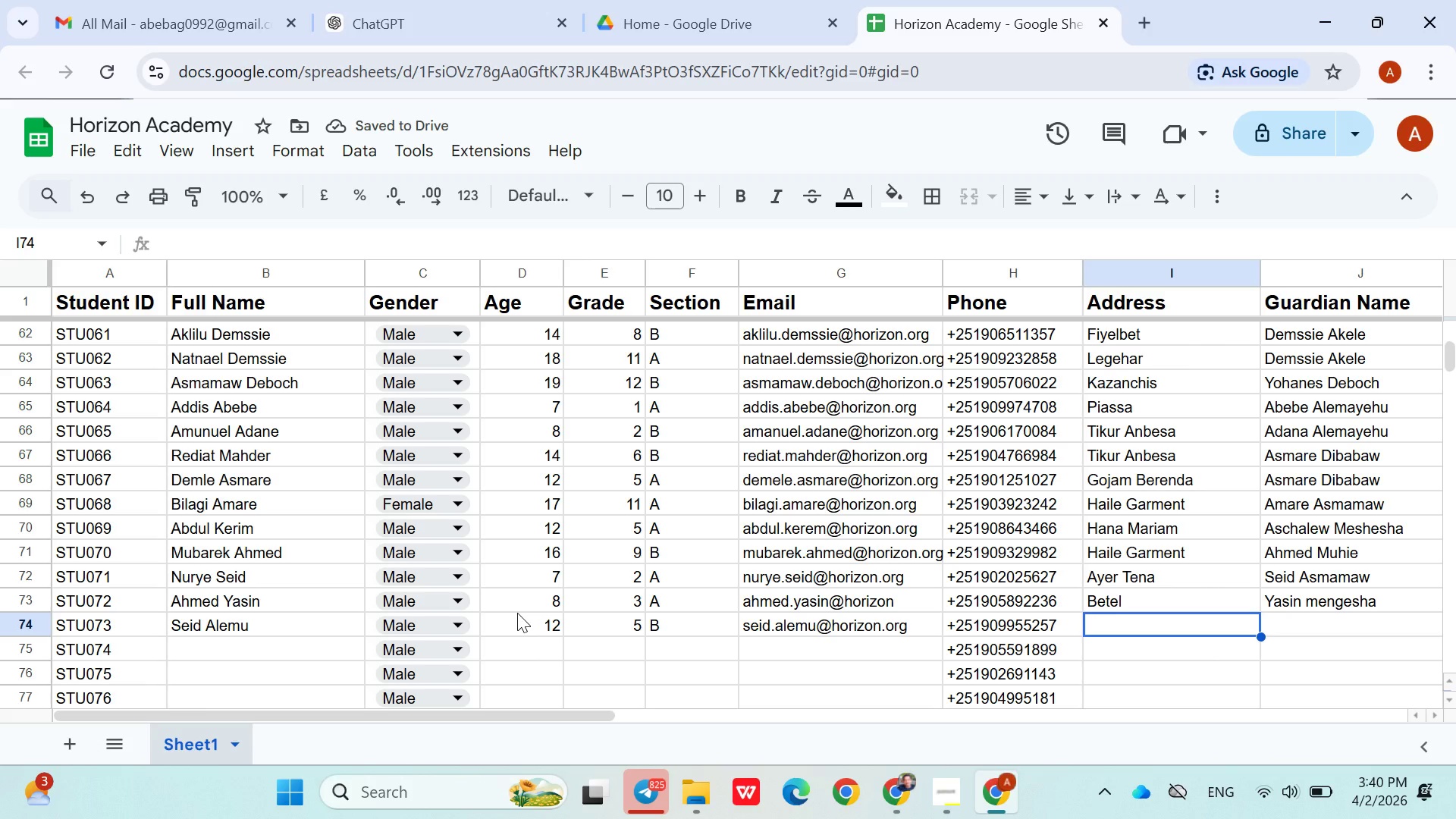 
type(Ber)
key(Backspace)
key(Backspace)
key(Backspace)
 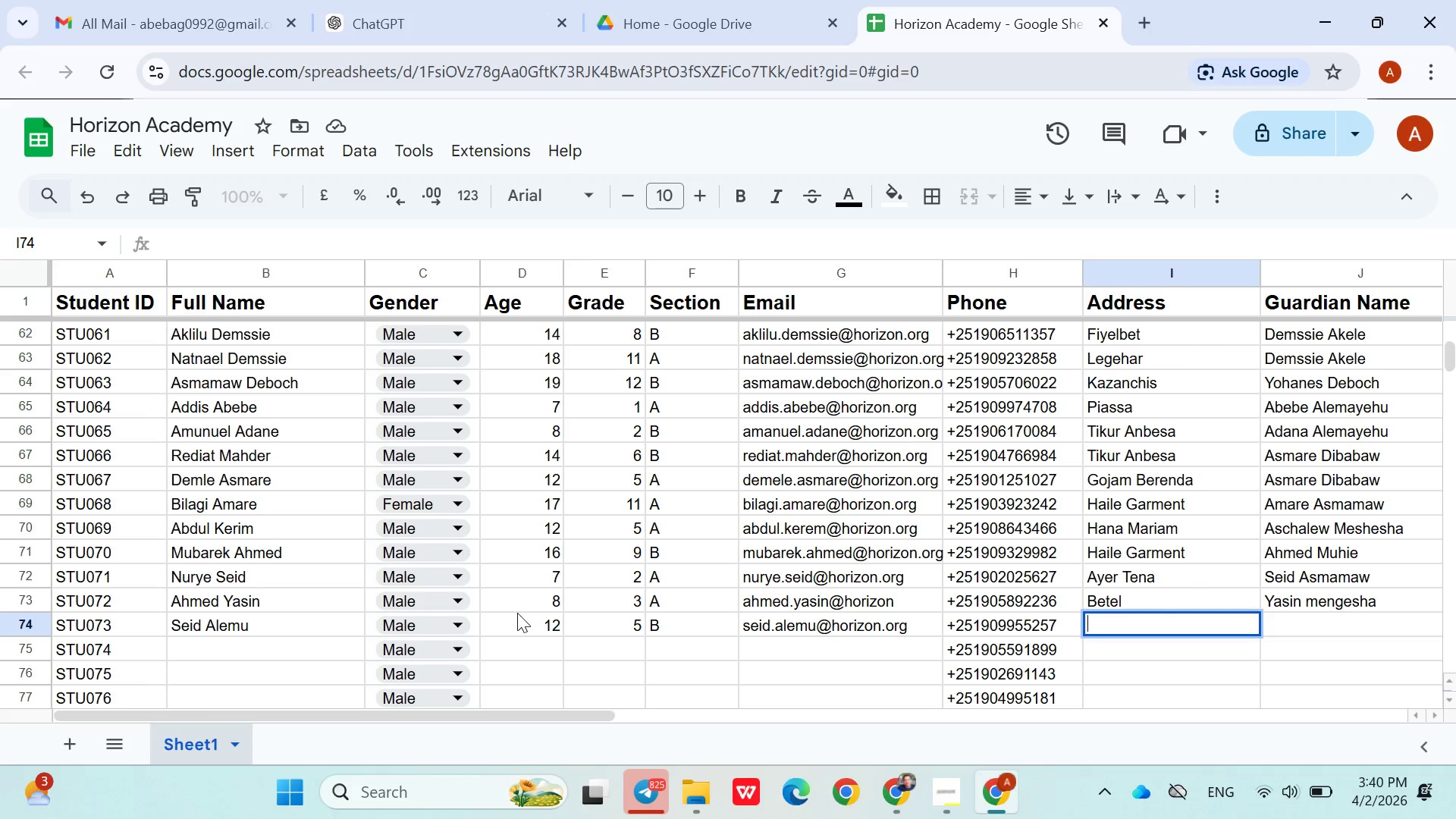 
hold_key(key=ShiftLeft, duration=1.51)
 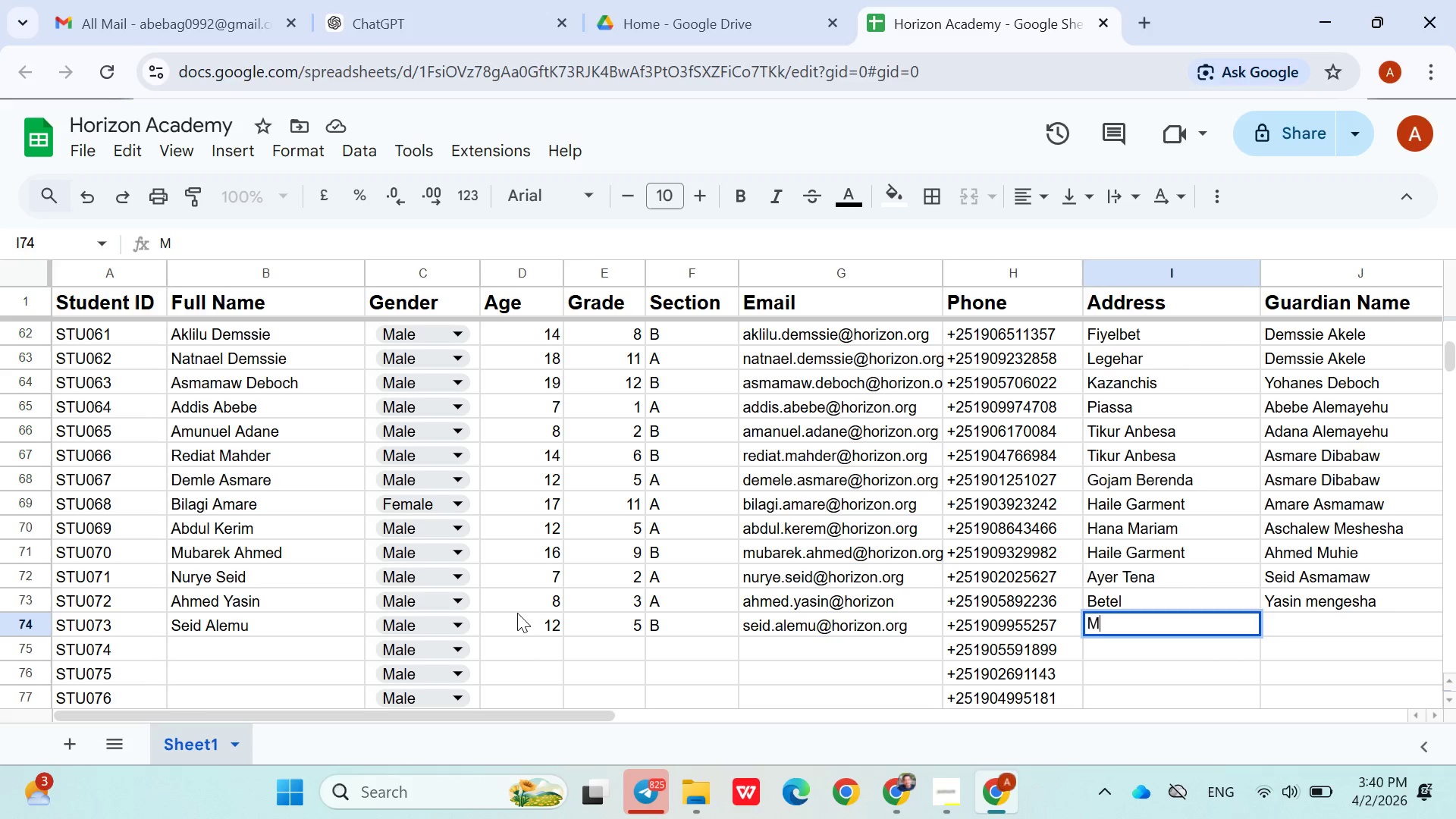 
type(Mexi)
 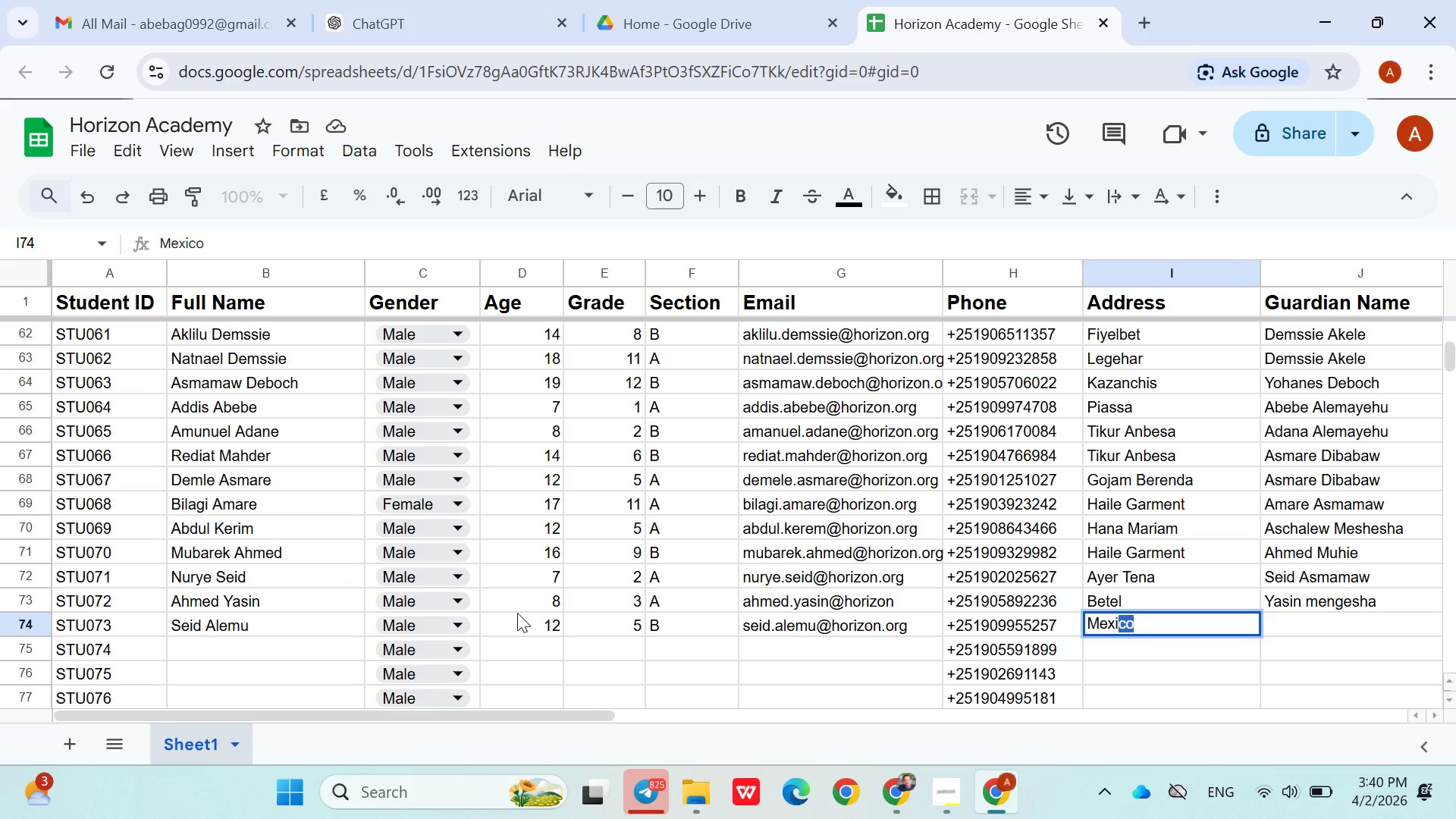 
key(ArrowRight)
 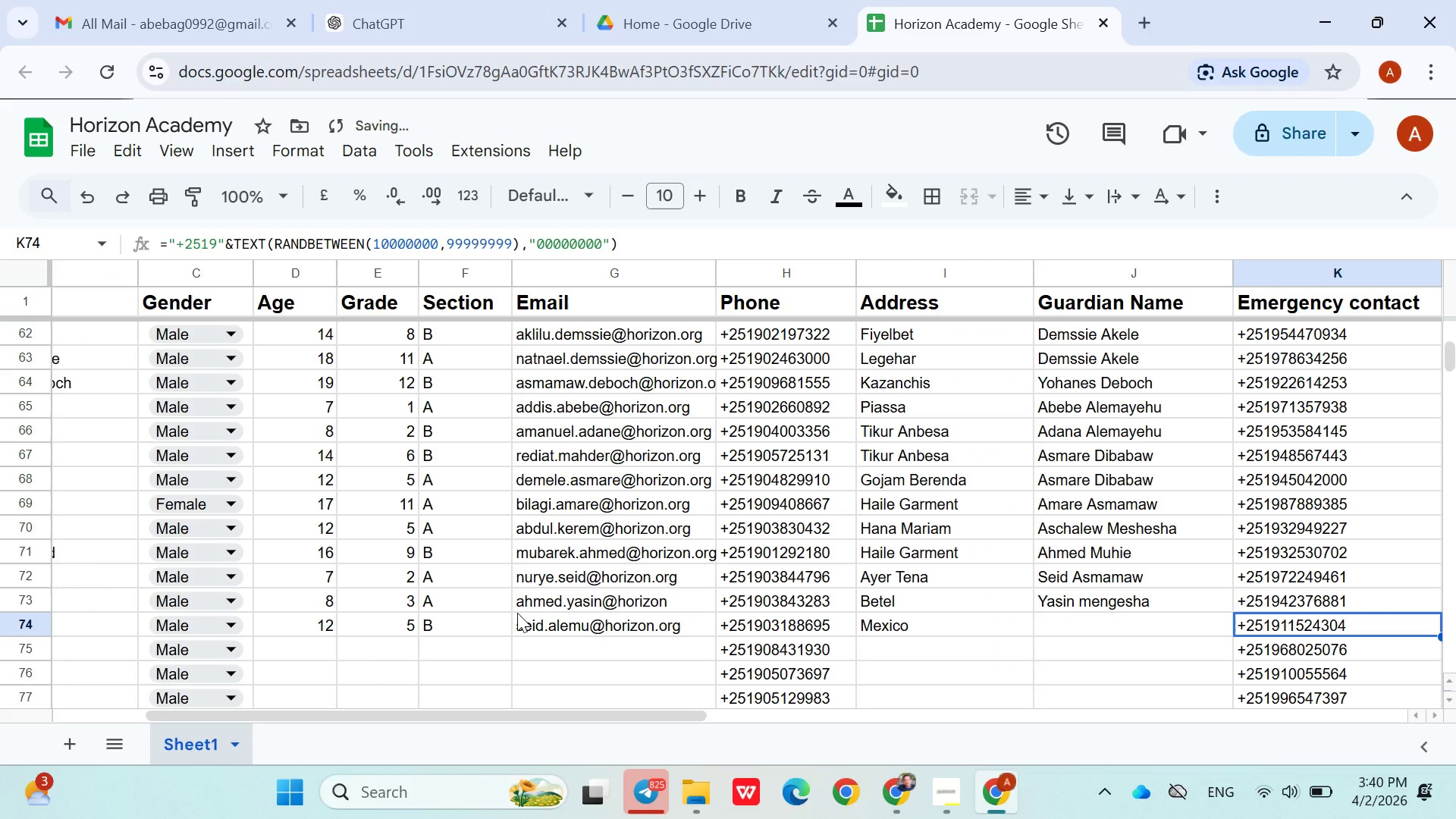 
key(ArrowRight)
 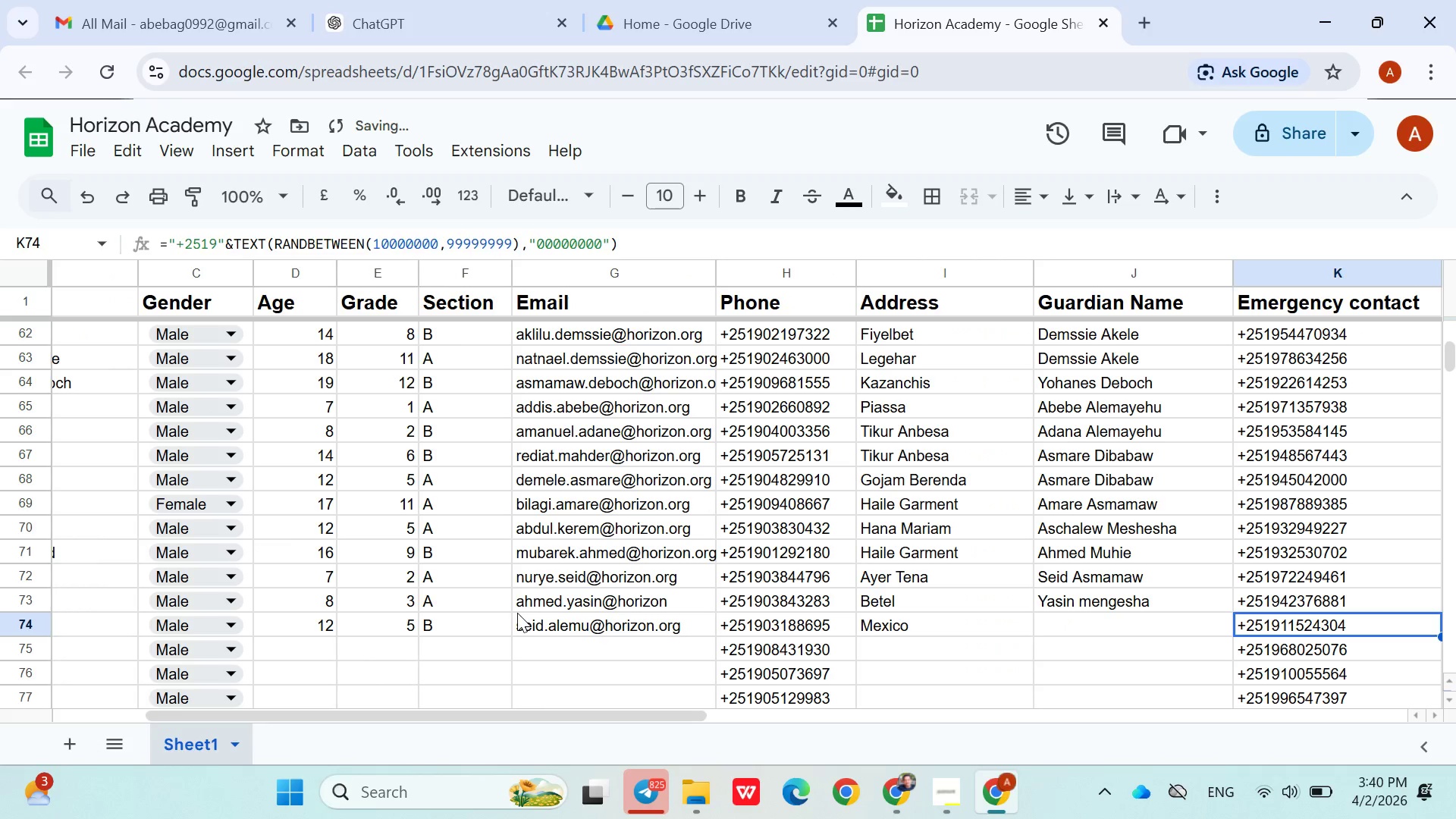 
key(ArrowLeft)
 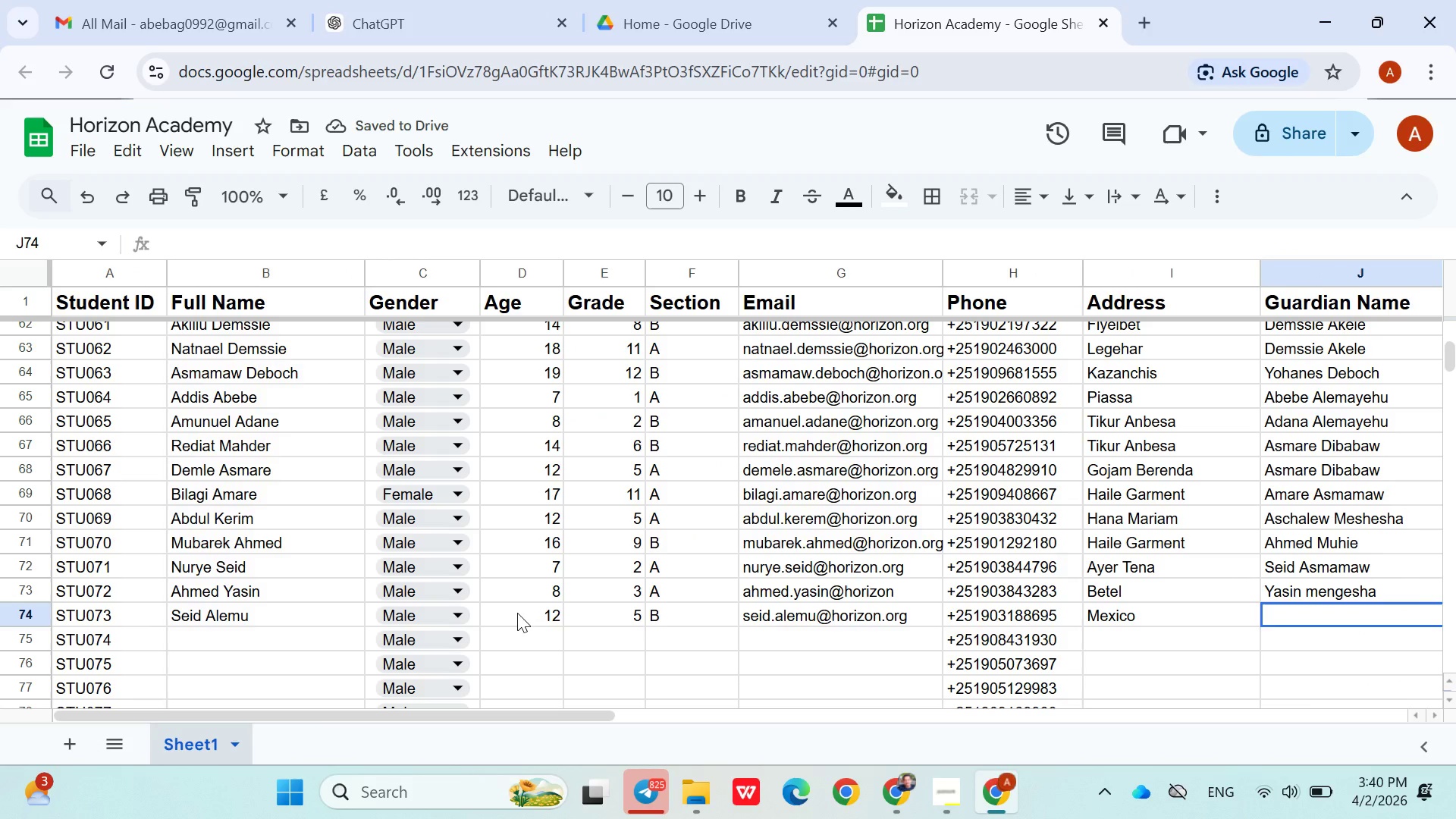 
type(Alemeu Gugsa)
 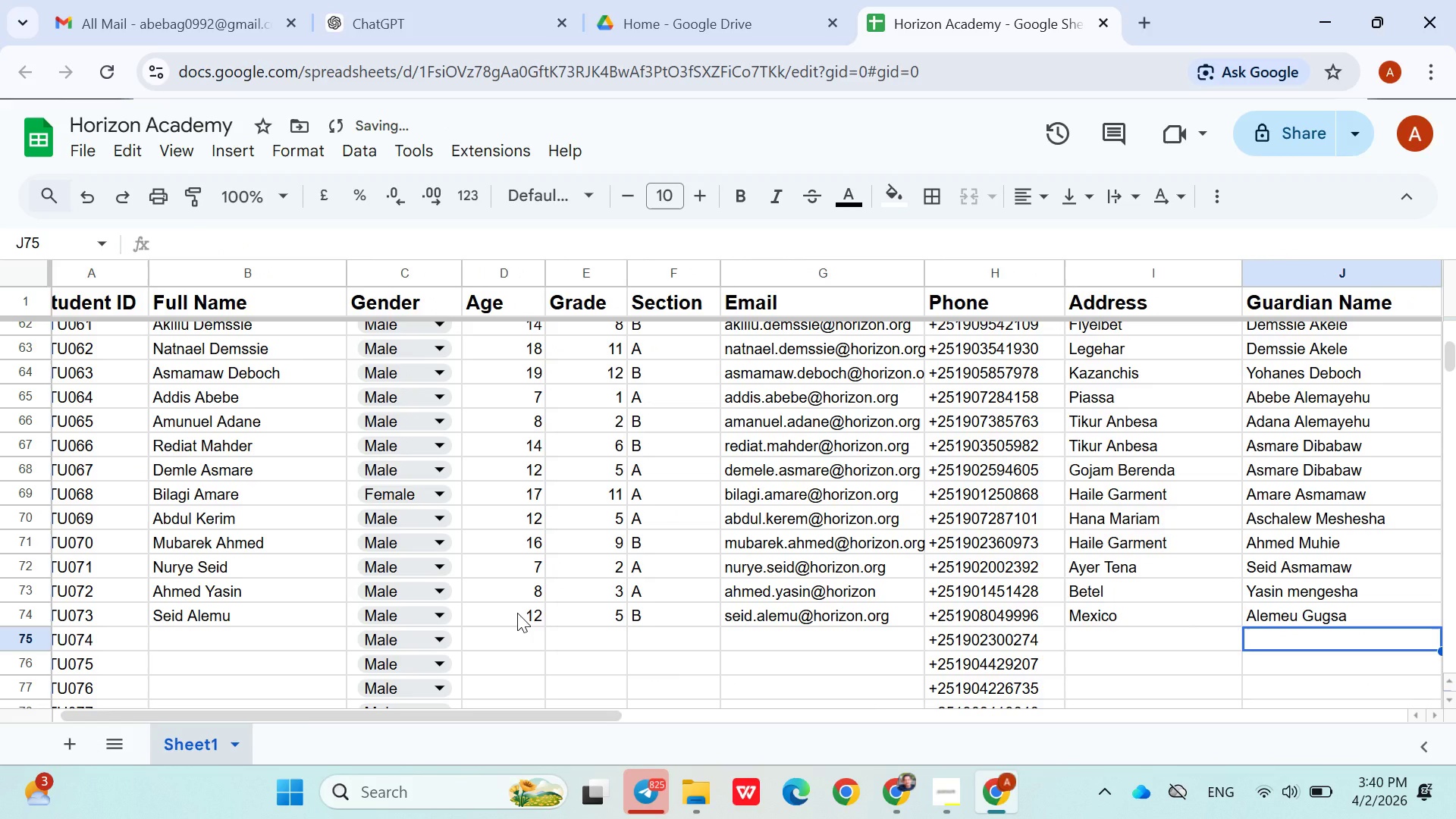 
 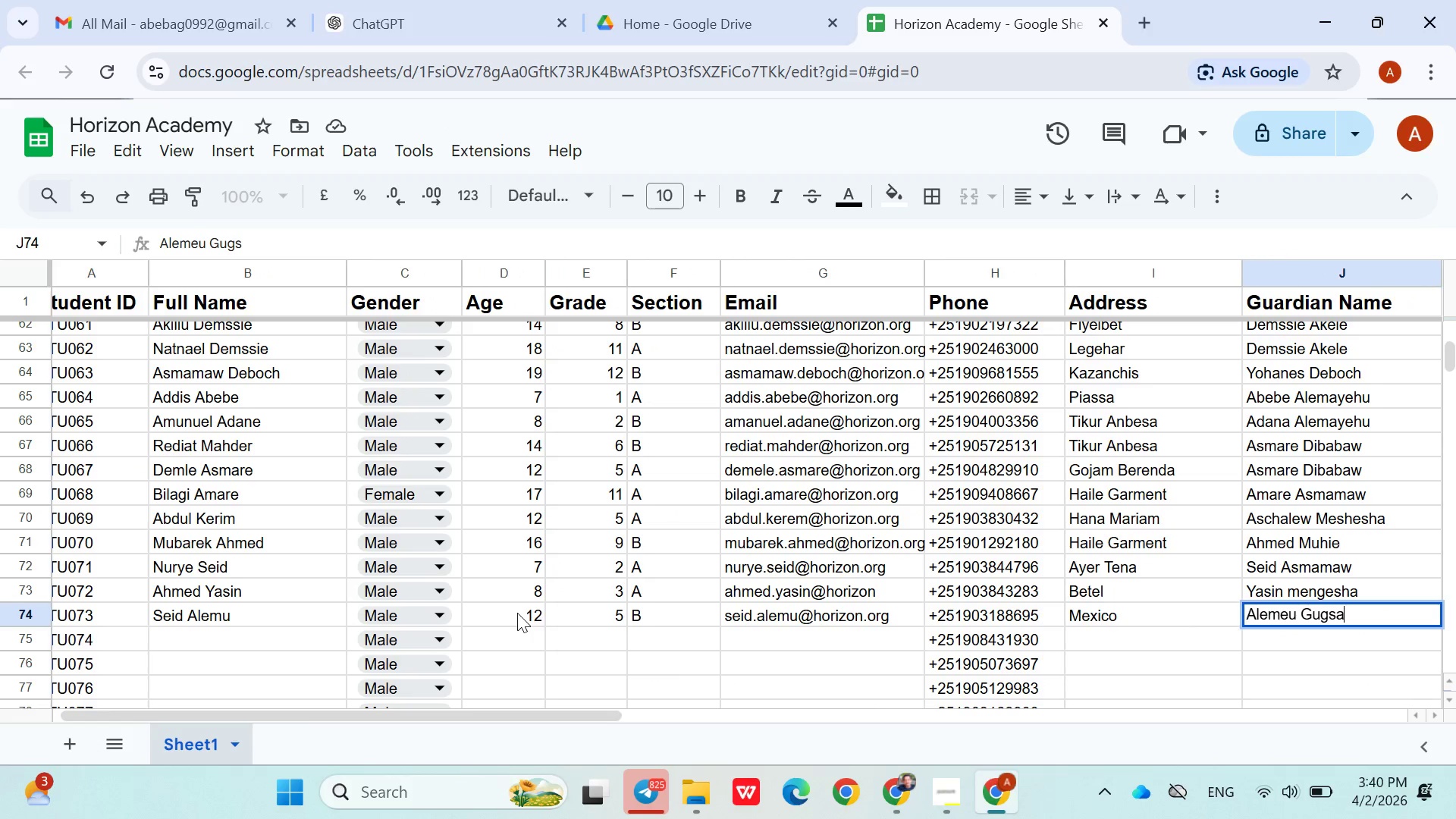 
key(ArrowDown)
 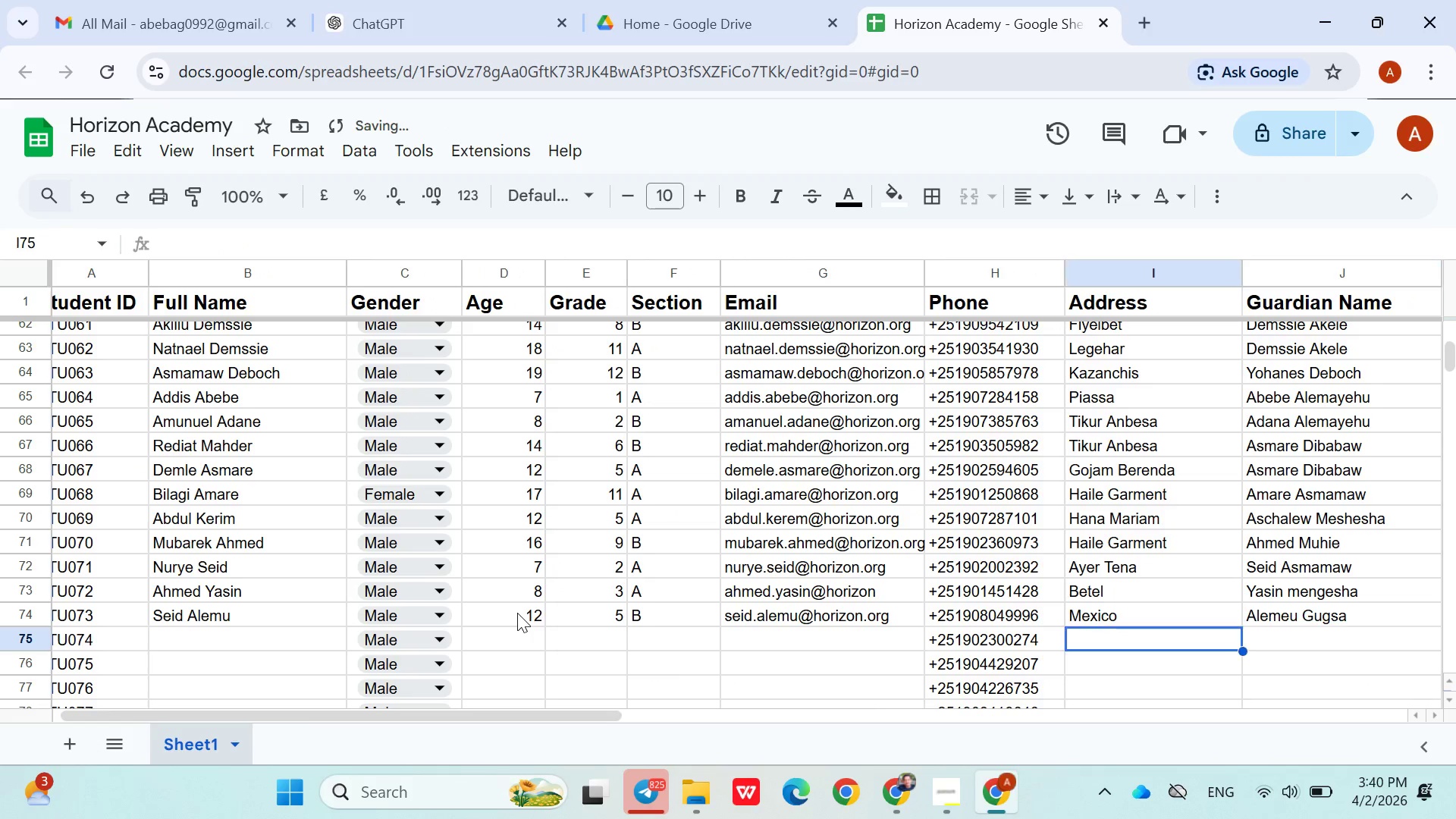 
hold_key(key=ArrowLeft, duration=0.75)
 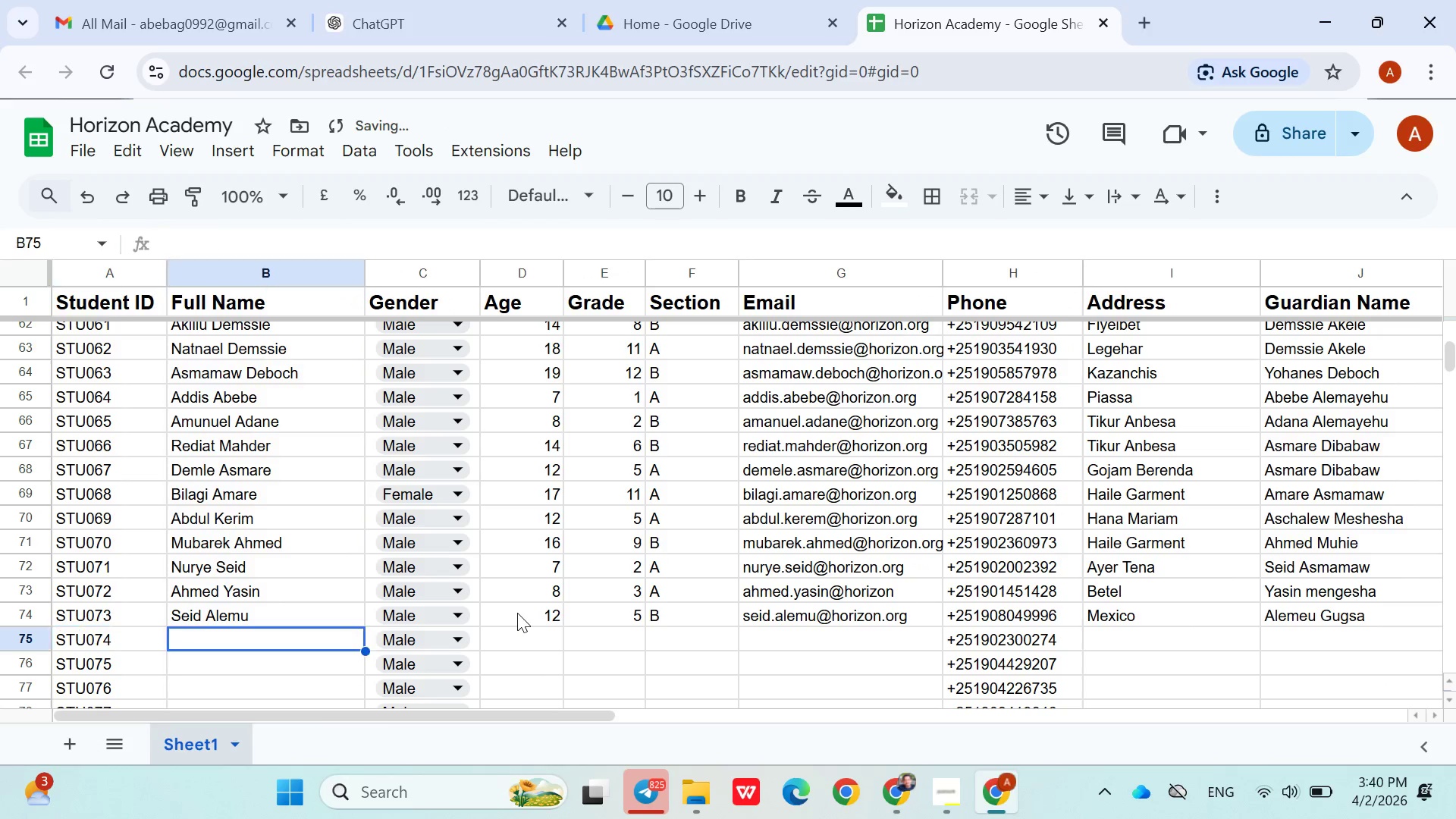 
key(ArrowRight)
 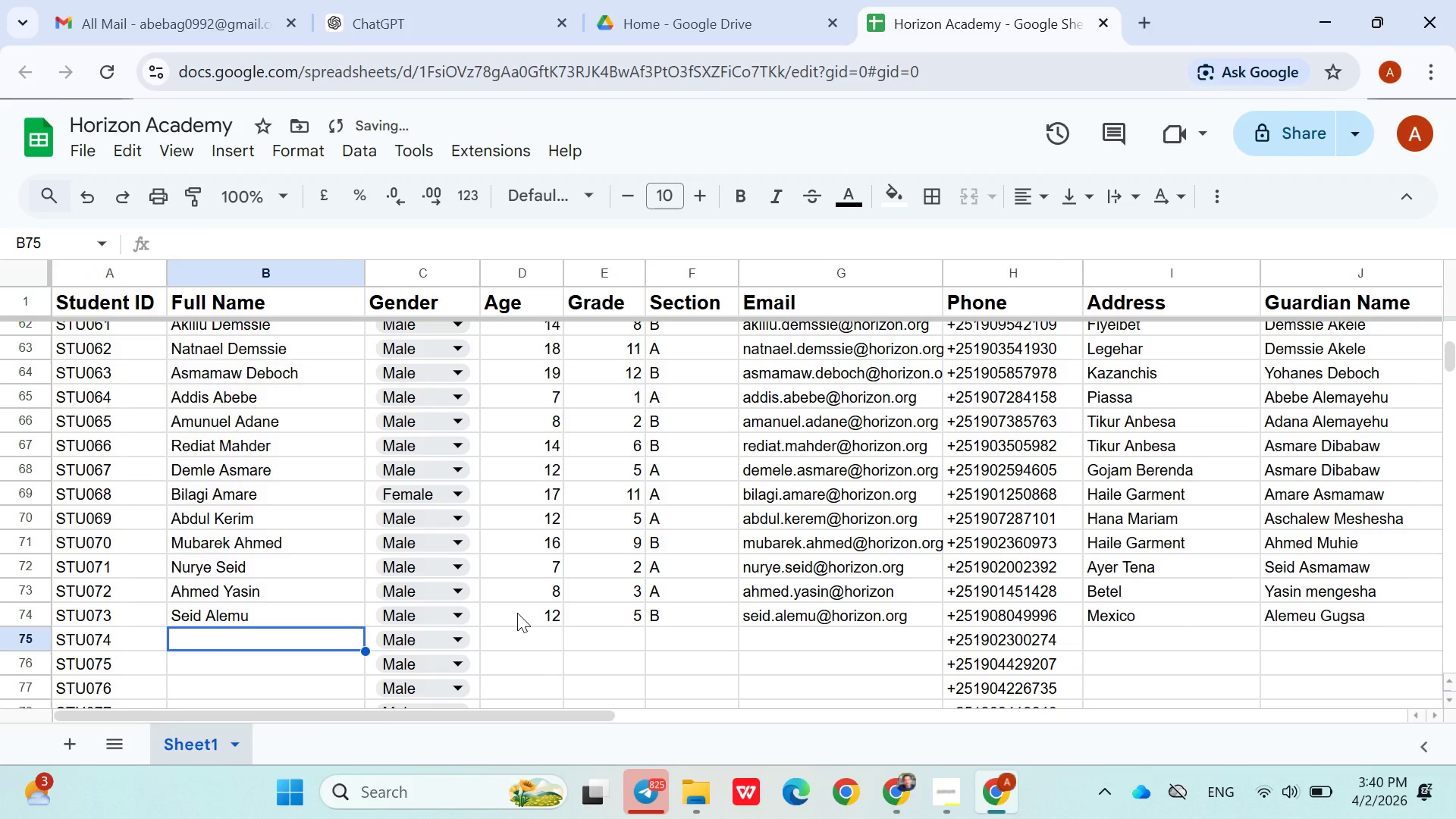 
type(Belay Kebede)
 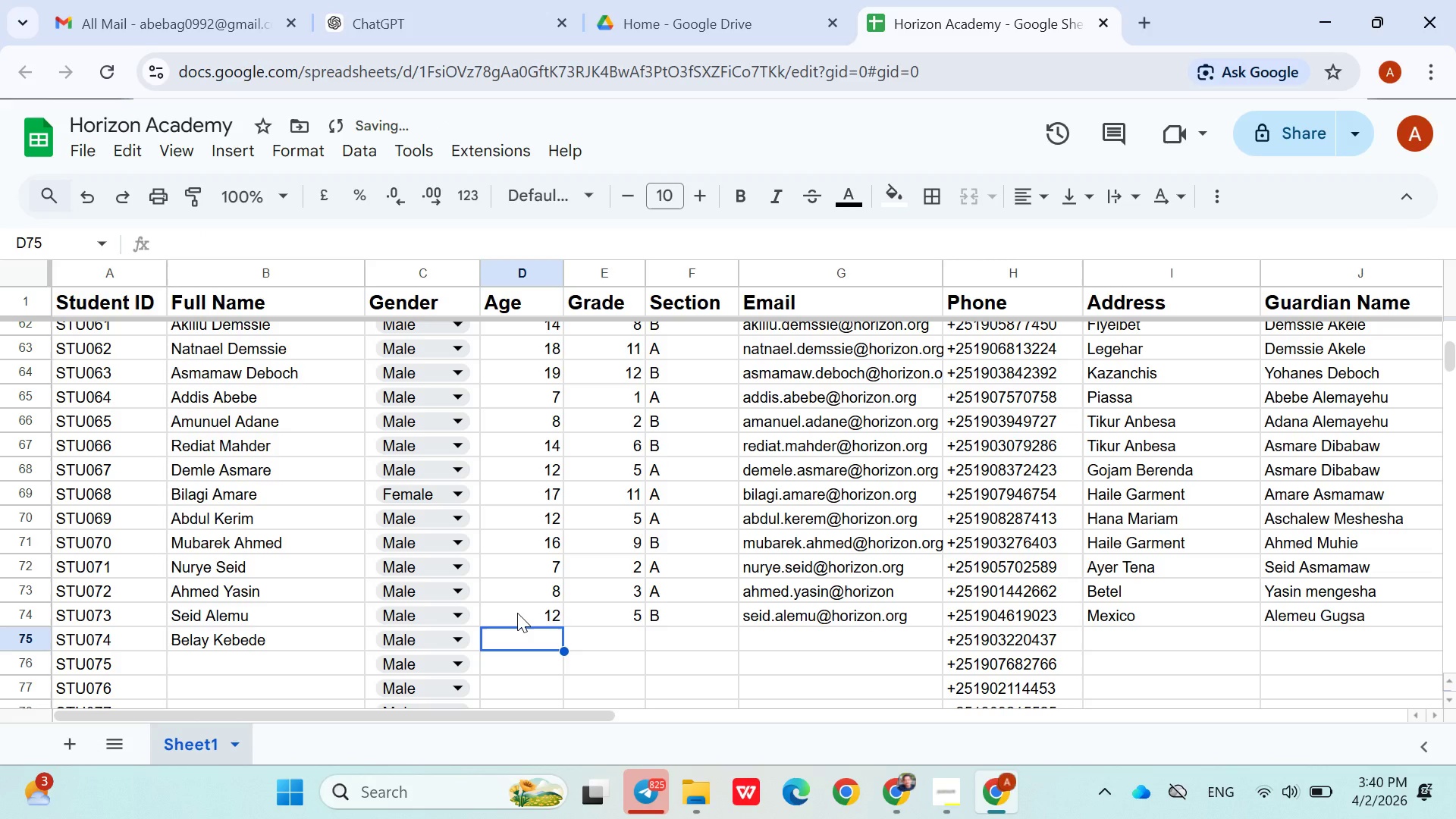 
 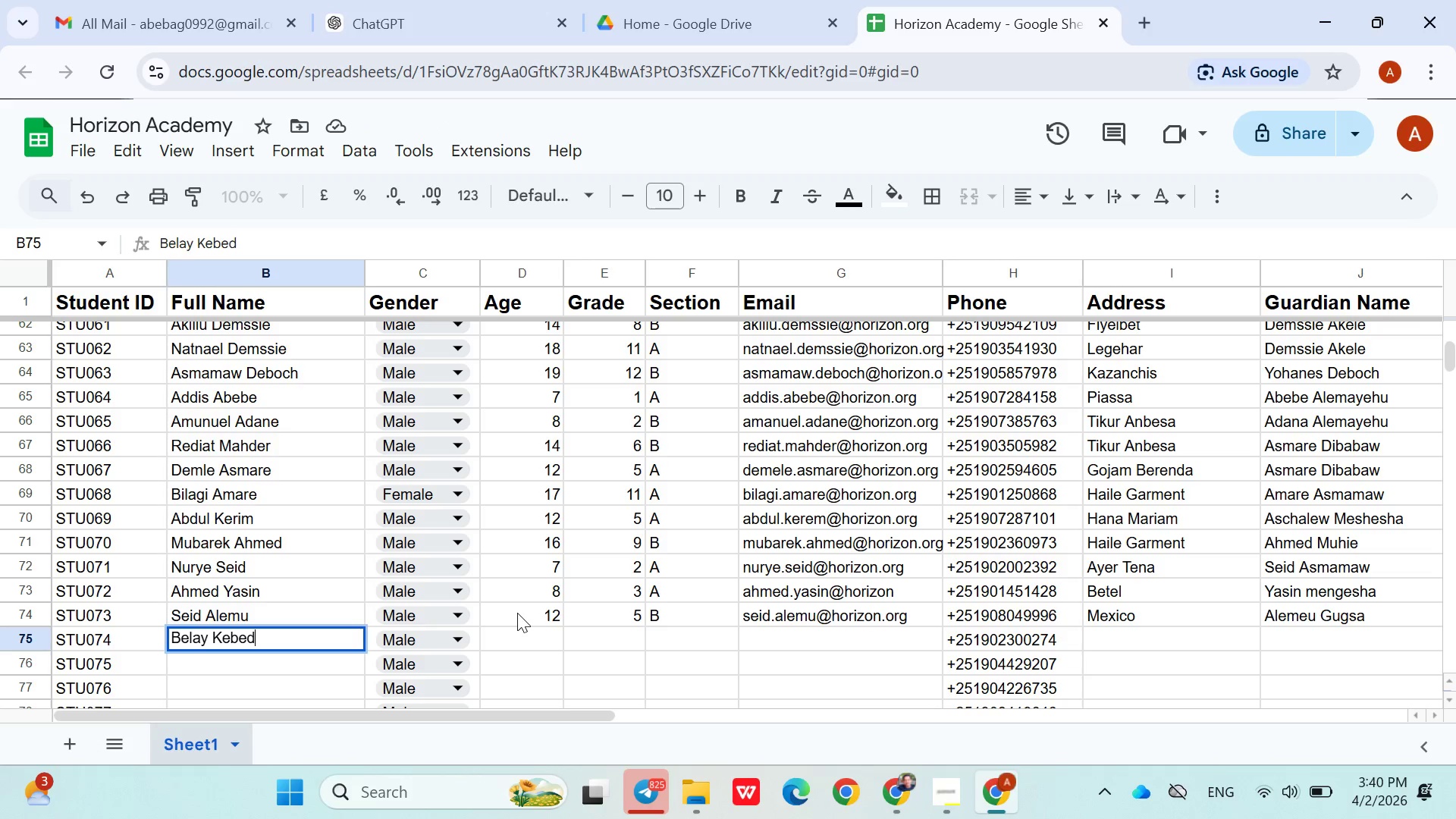 
key(ArrowRight)
 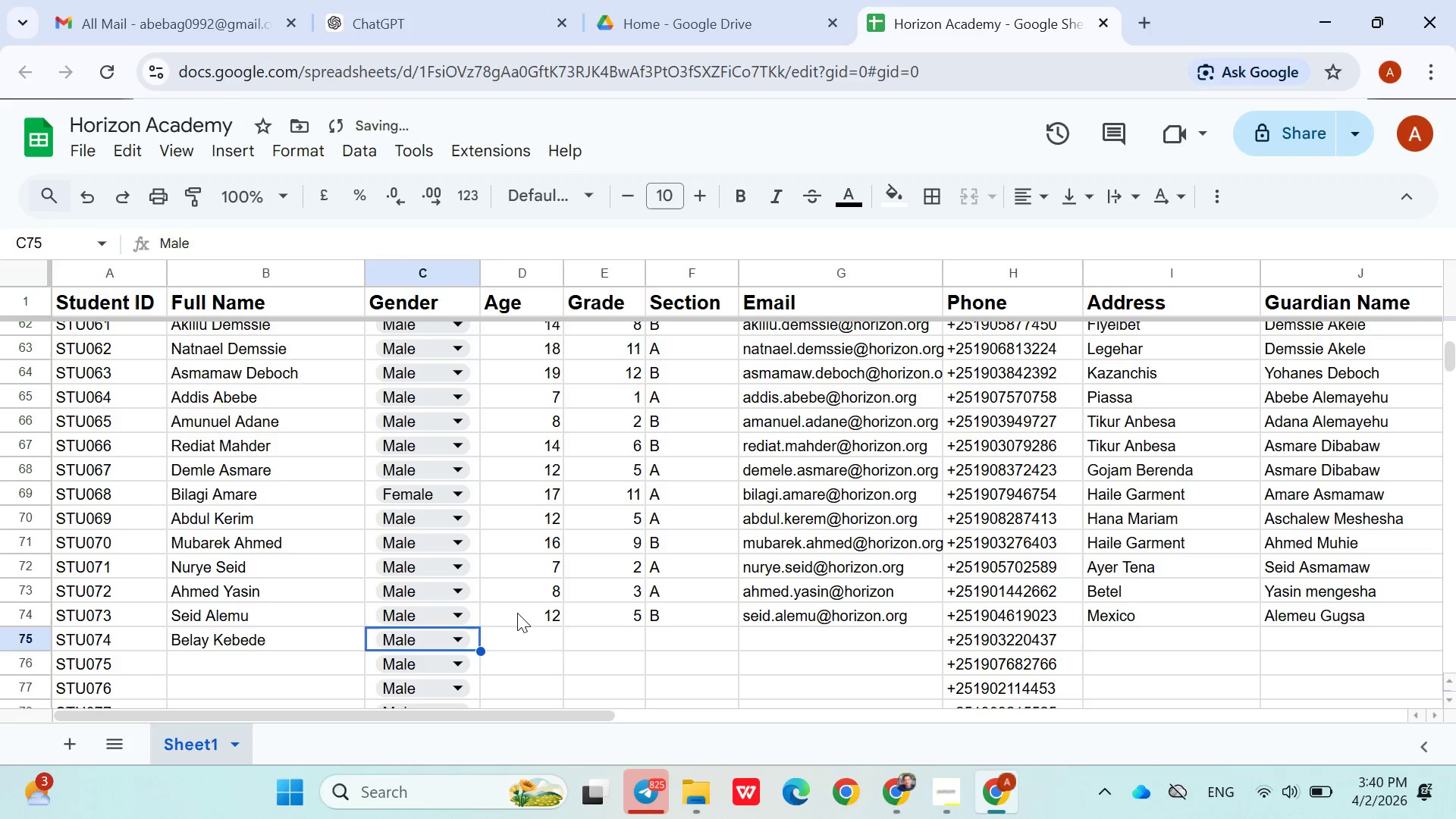 
key(ArrowRight)
 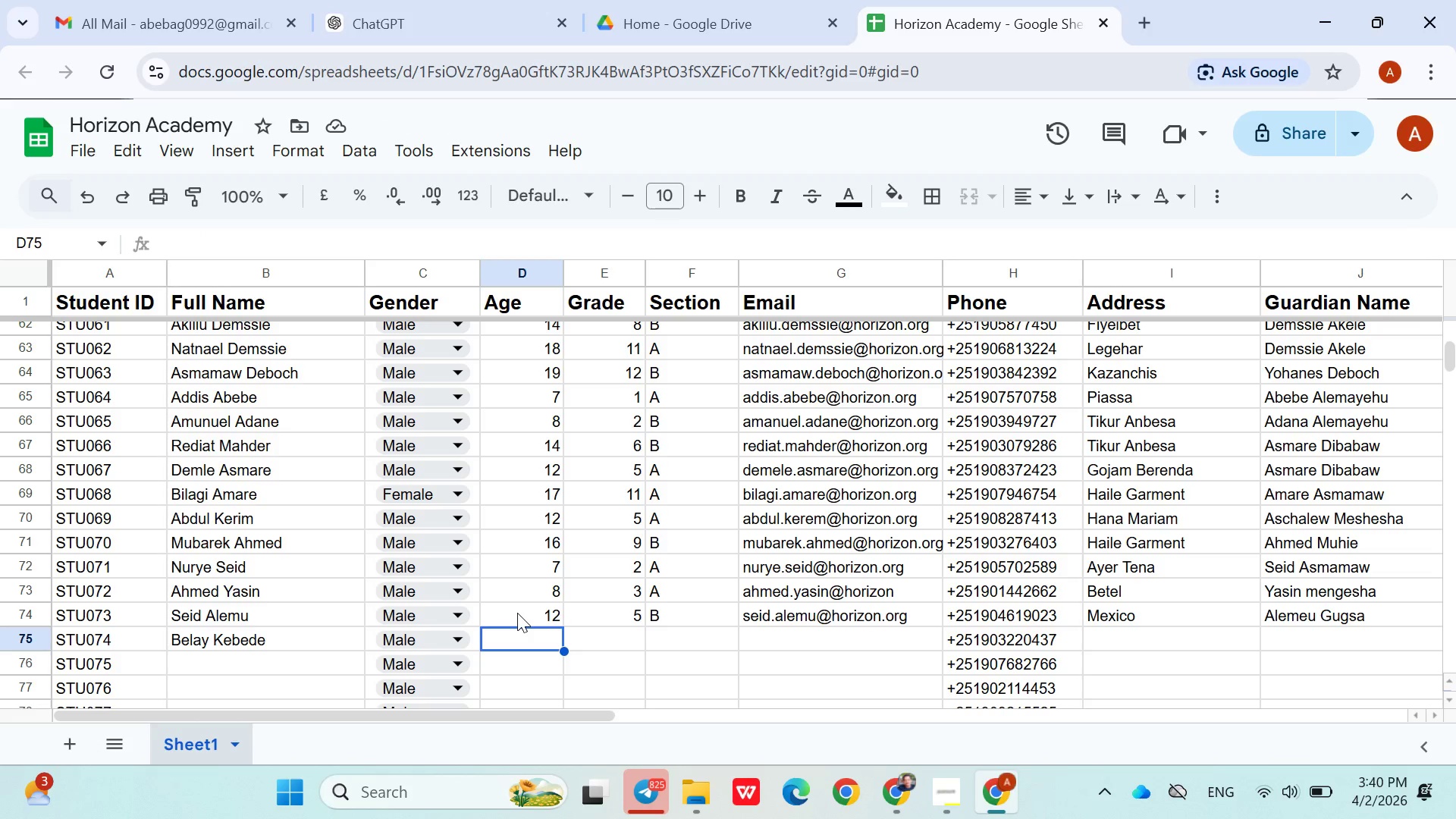 
wait(6.75)
 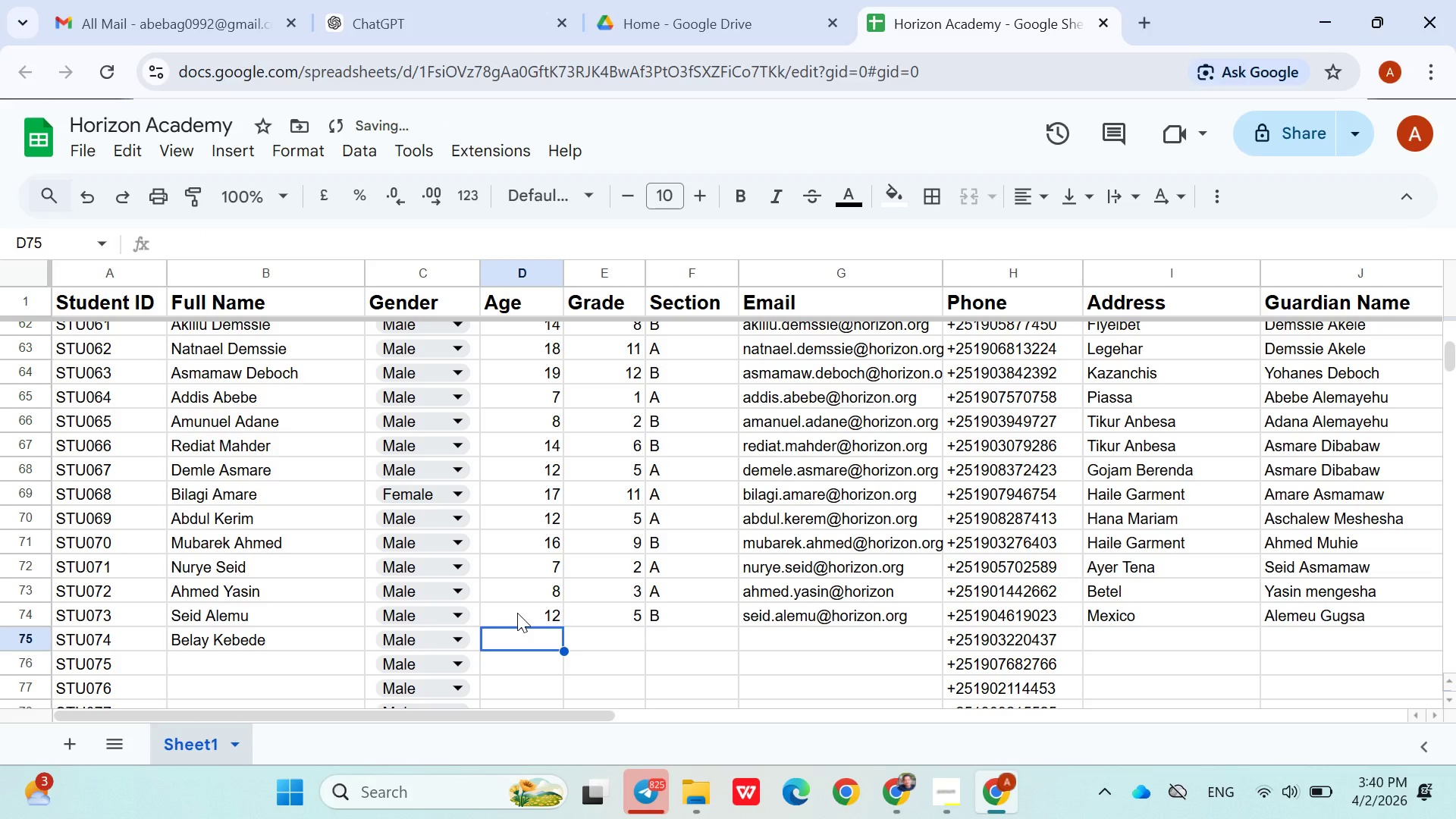 
type(17)
 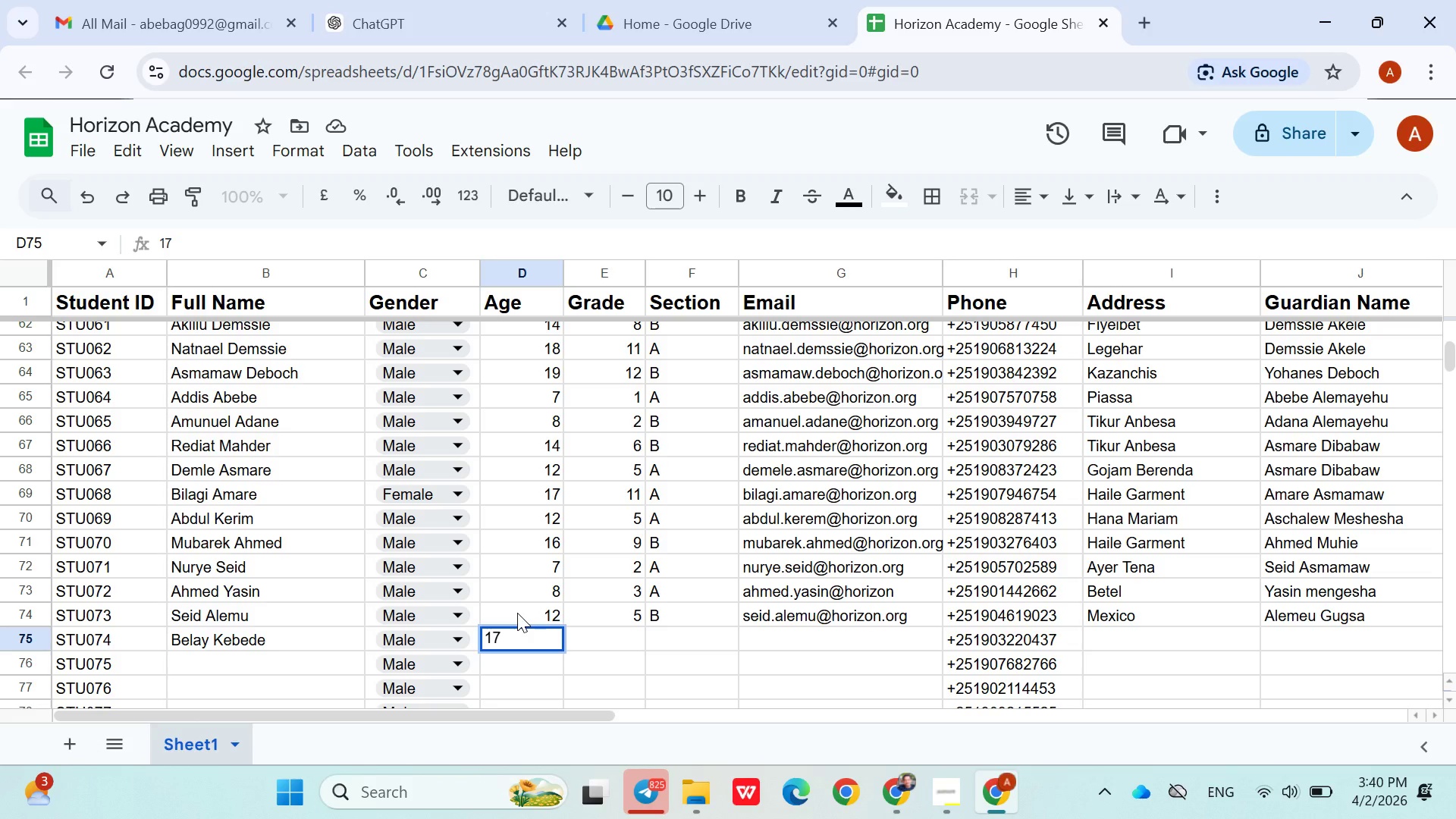 
key(ArrowRight)
 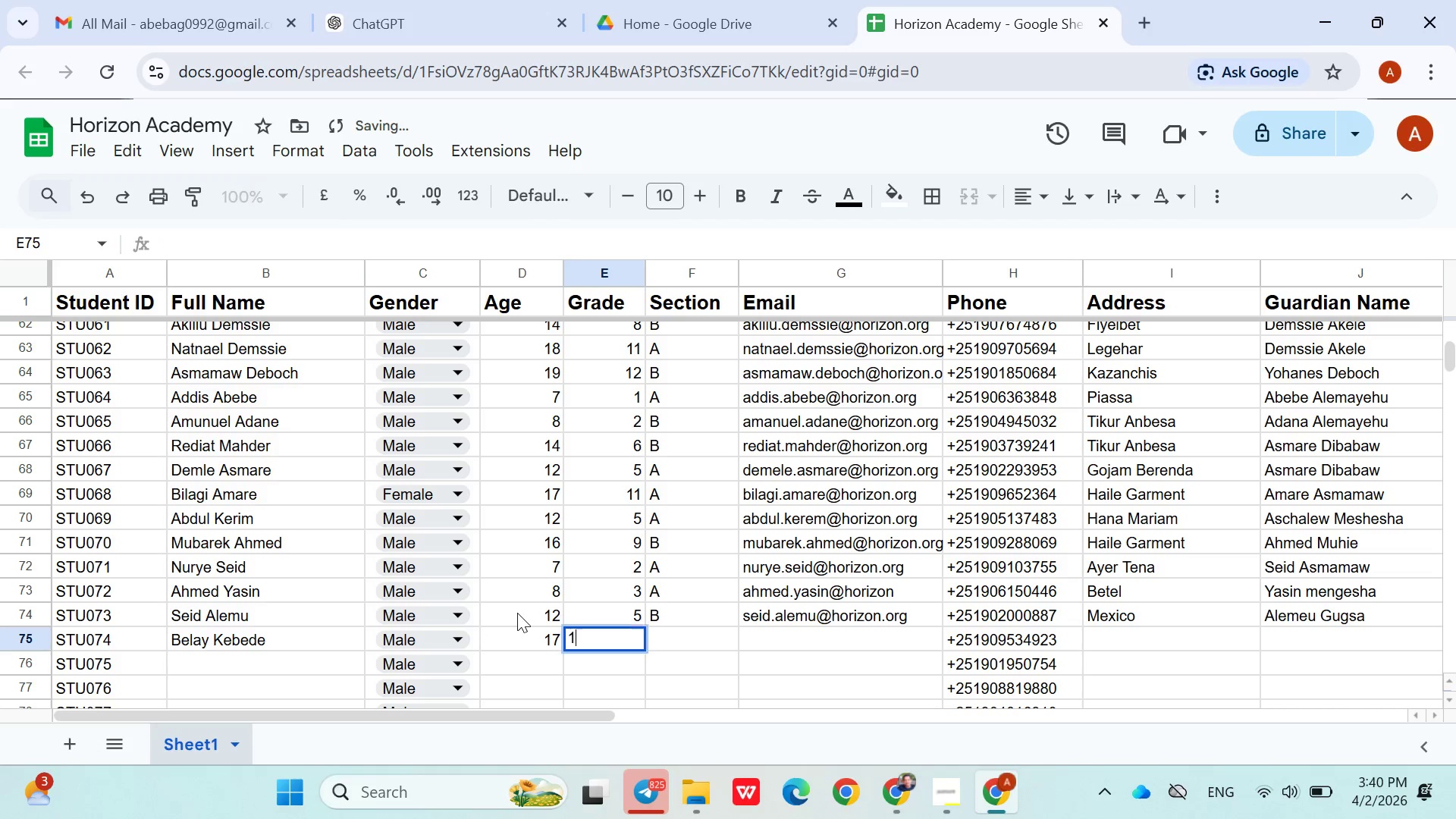 
type(10)
 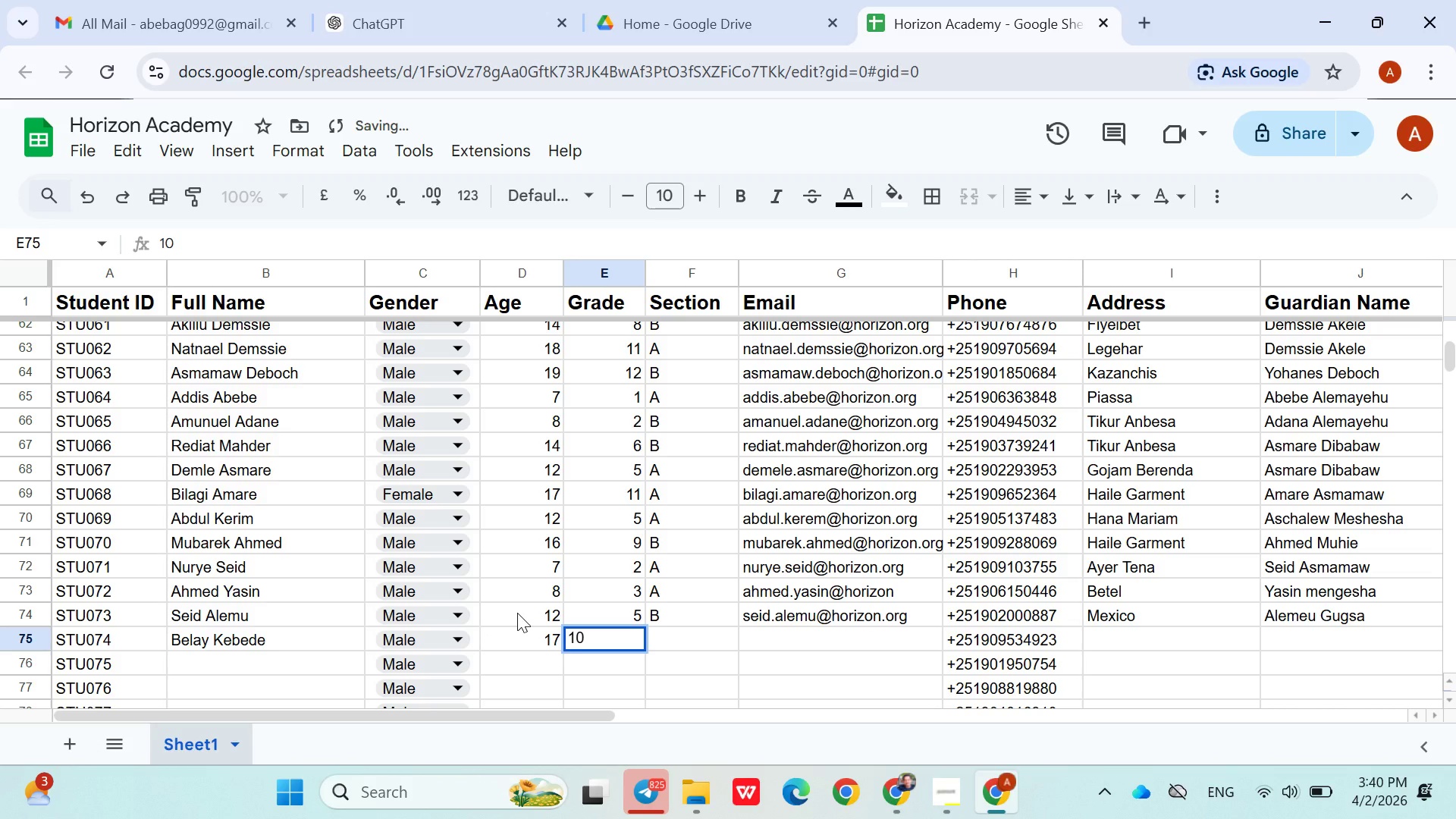 
key(ArrowRight)
 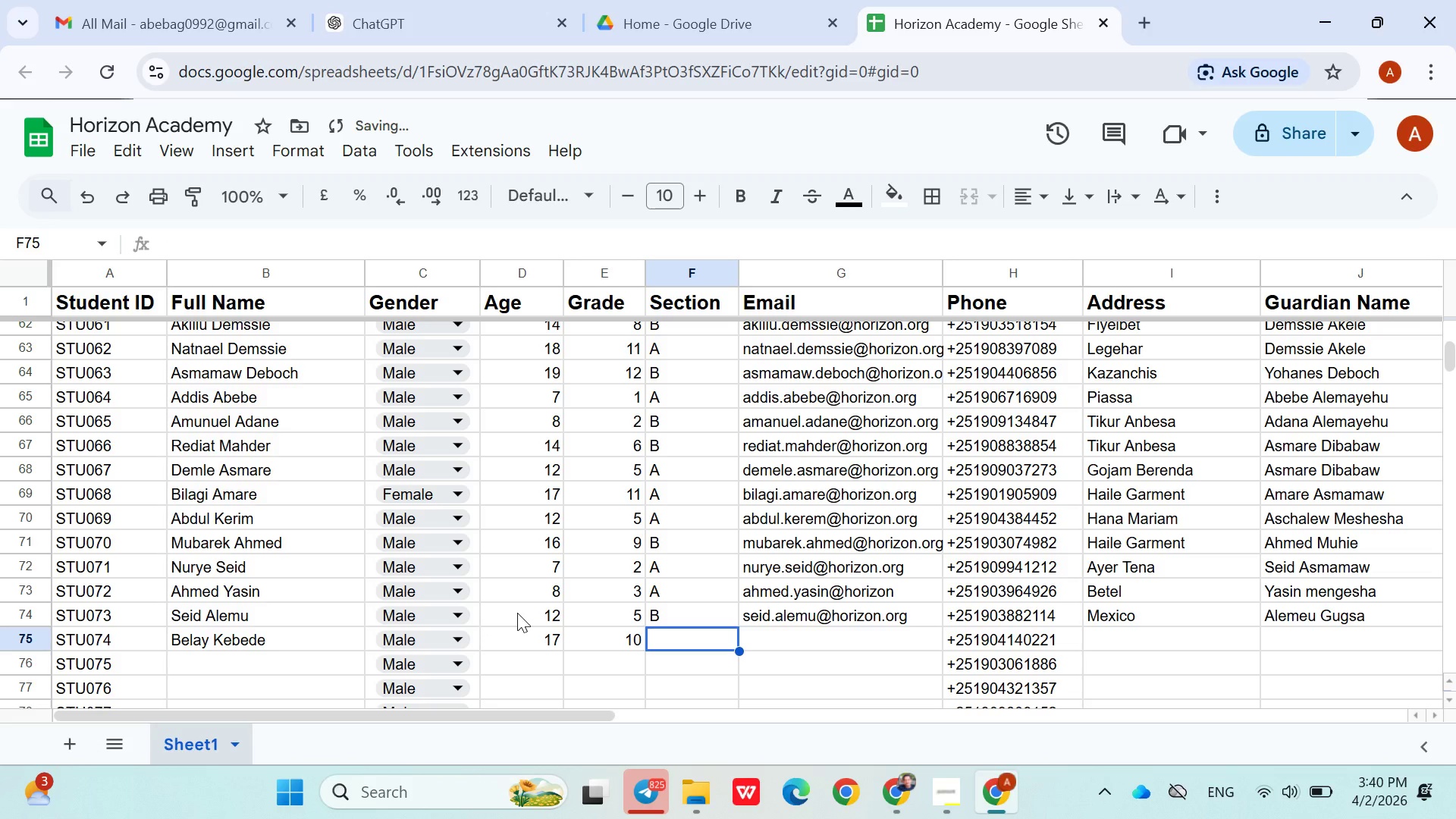 
key(Shift+B)
 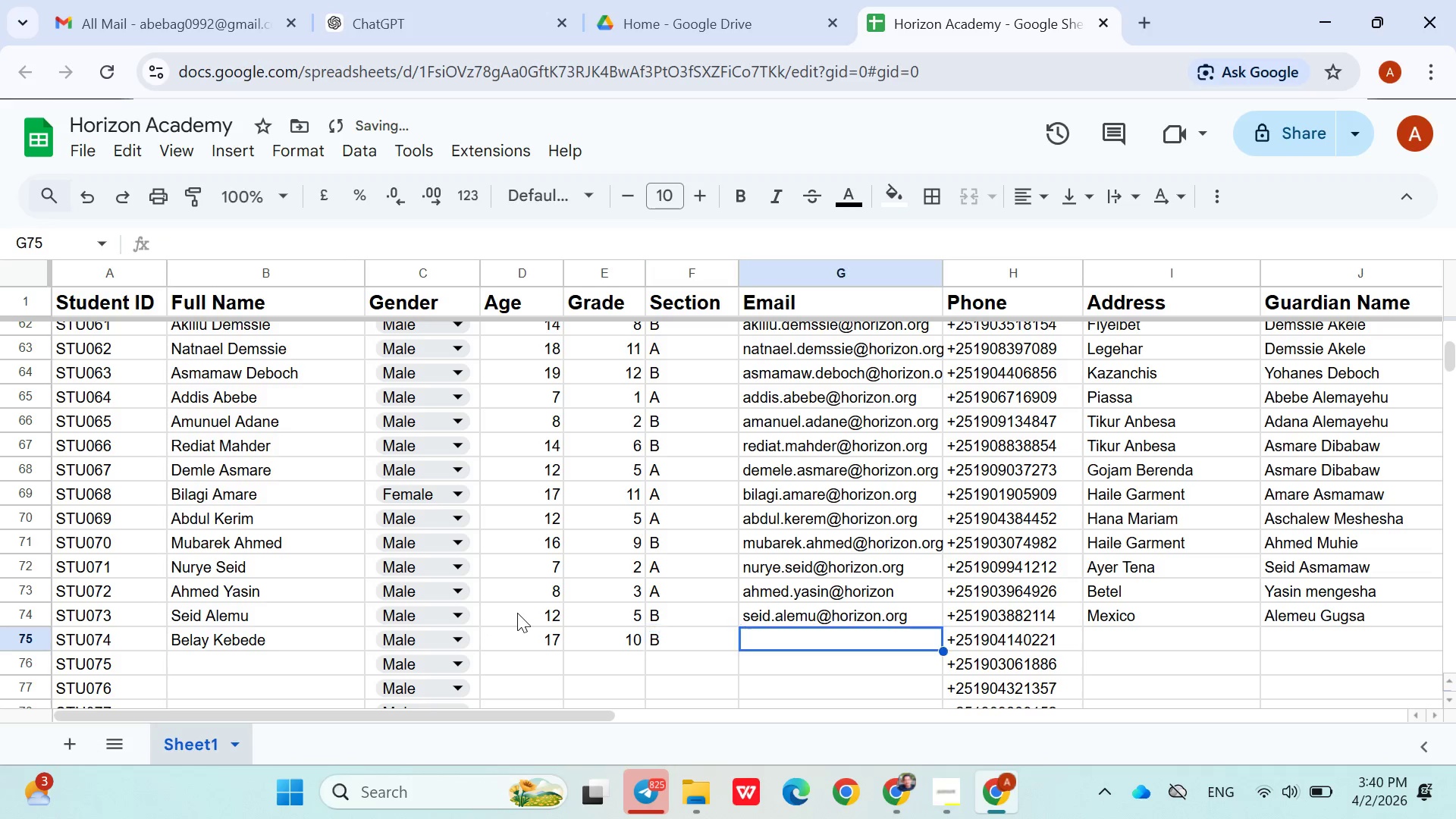 
key(ArrowRight)
 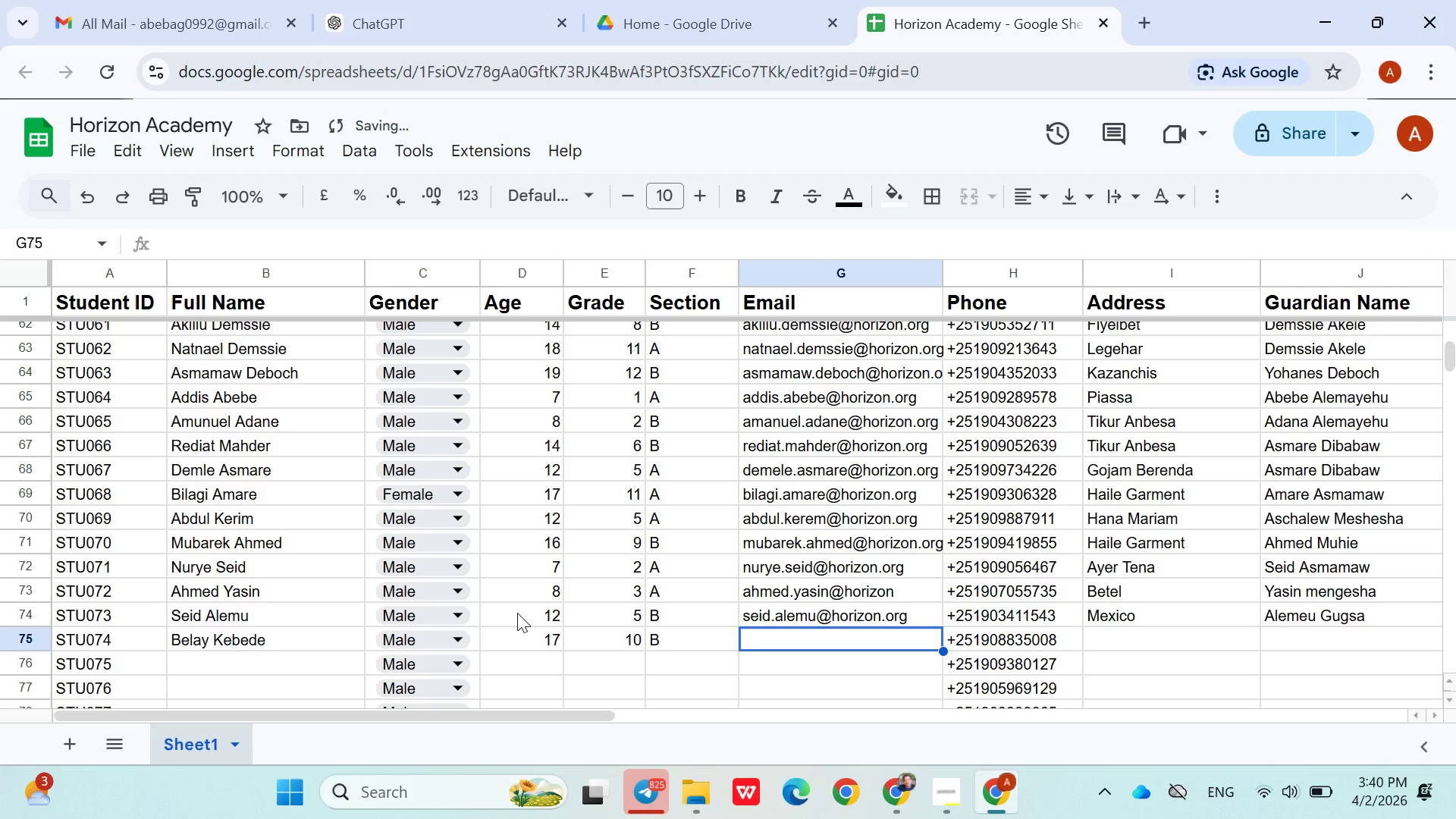 
type(belay.kebede@horizon.org)
 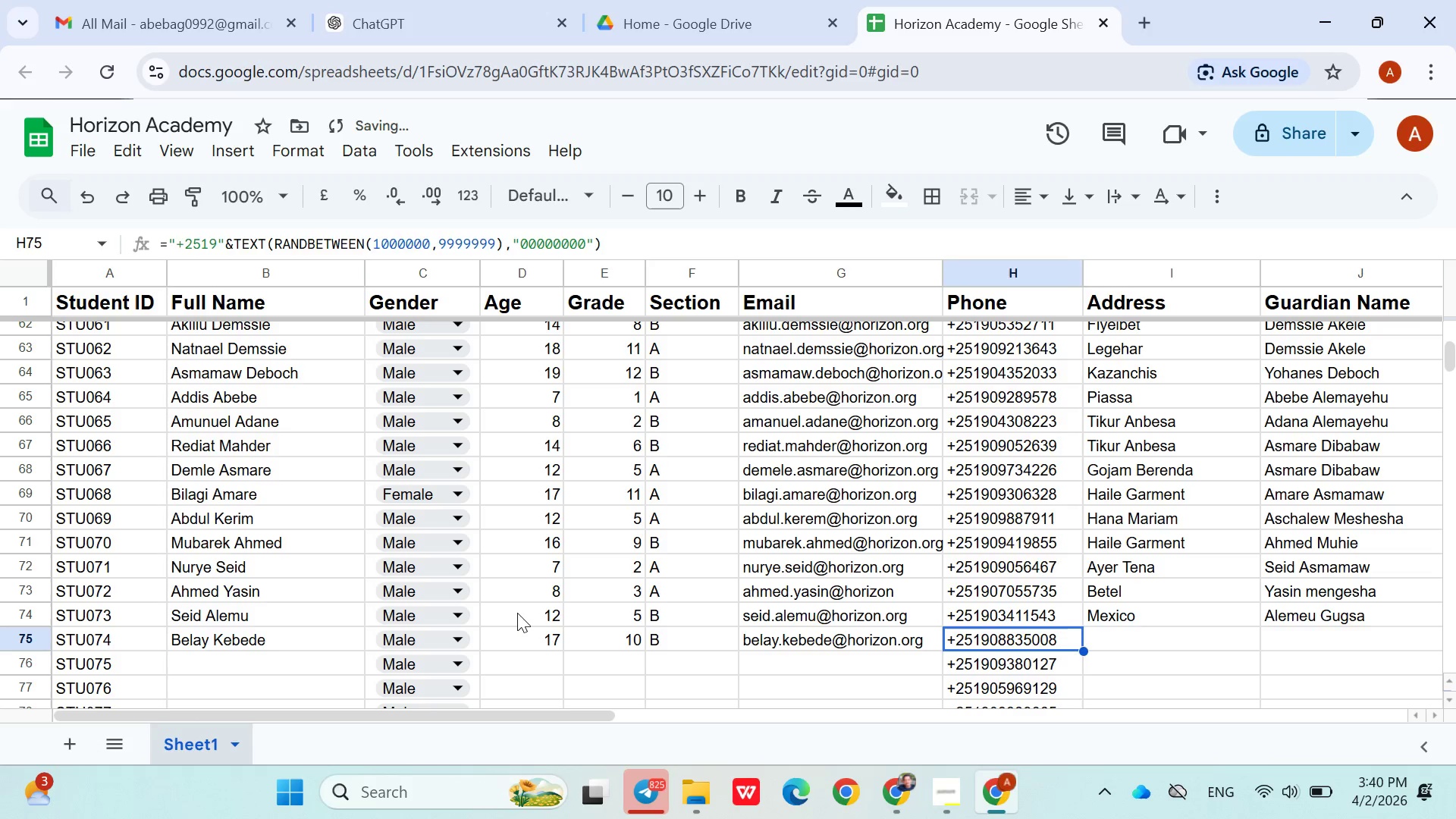 
 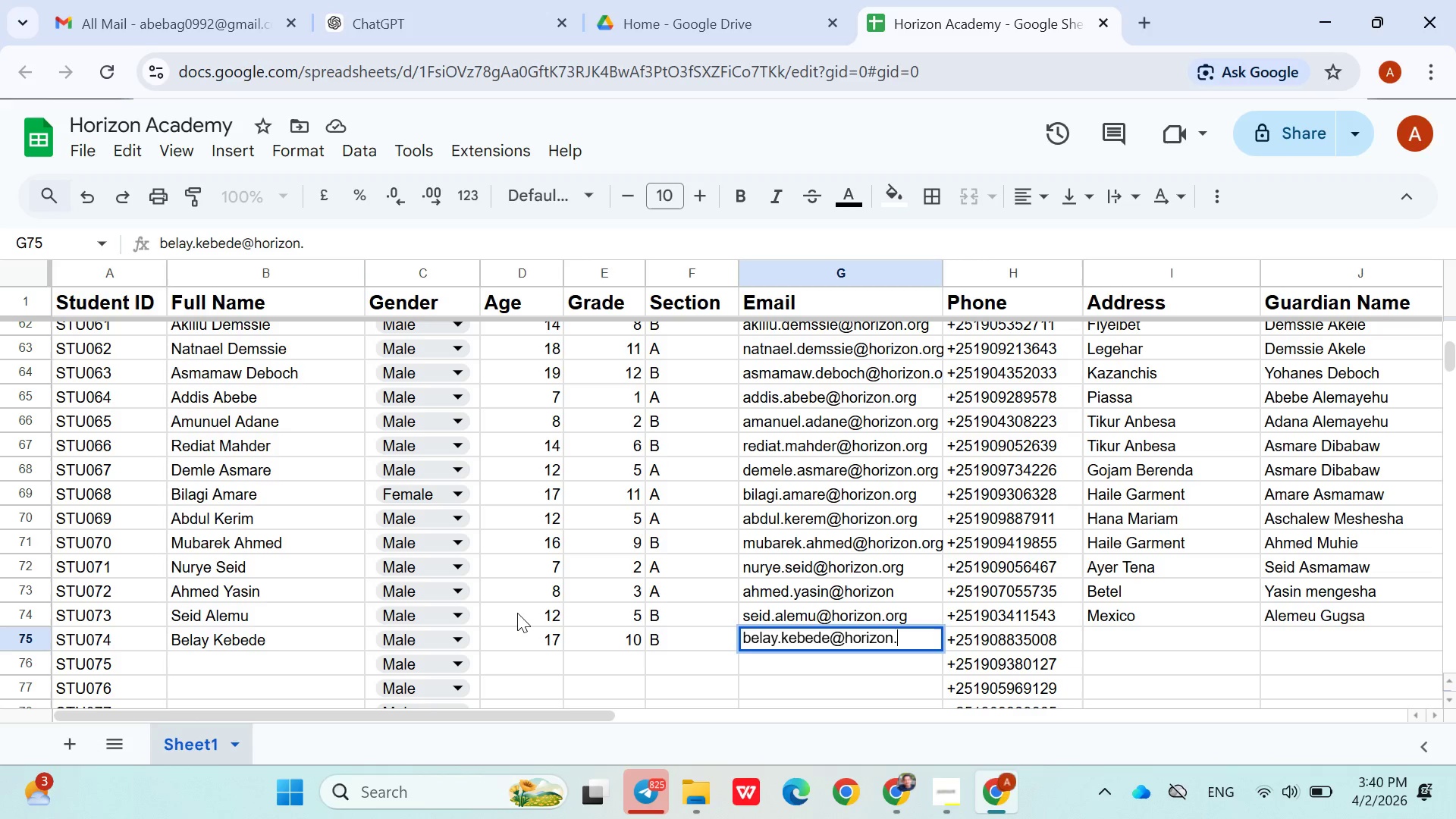 
key(ArrowRight)
 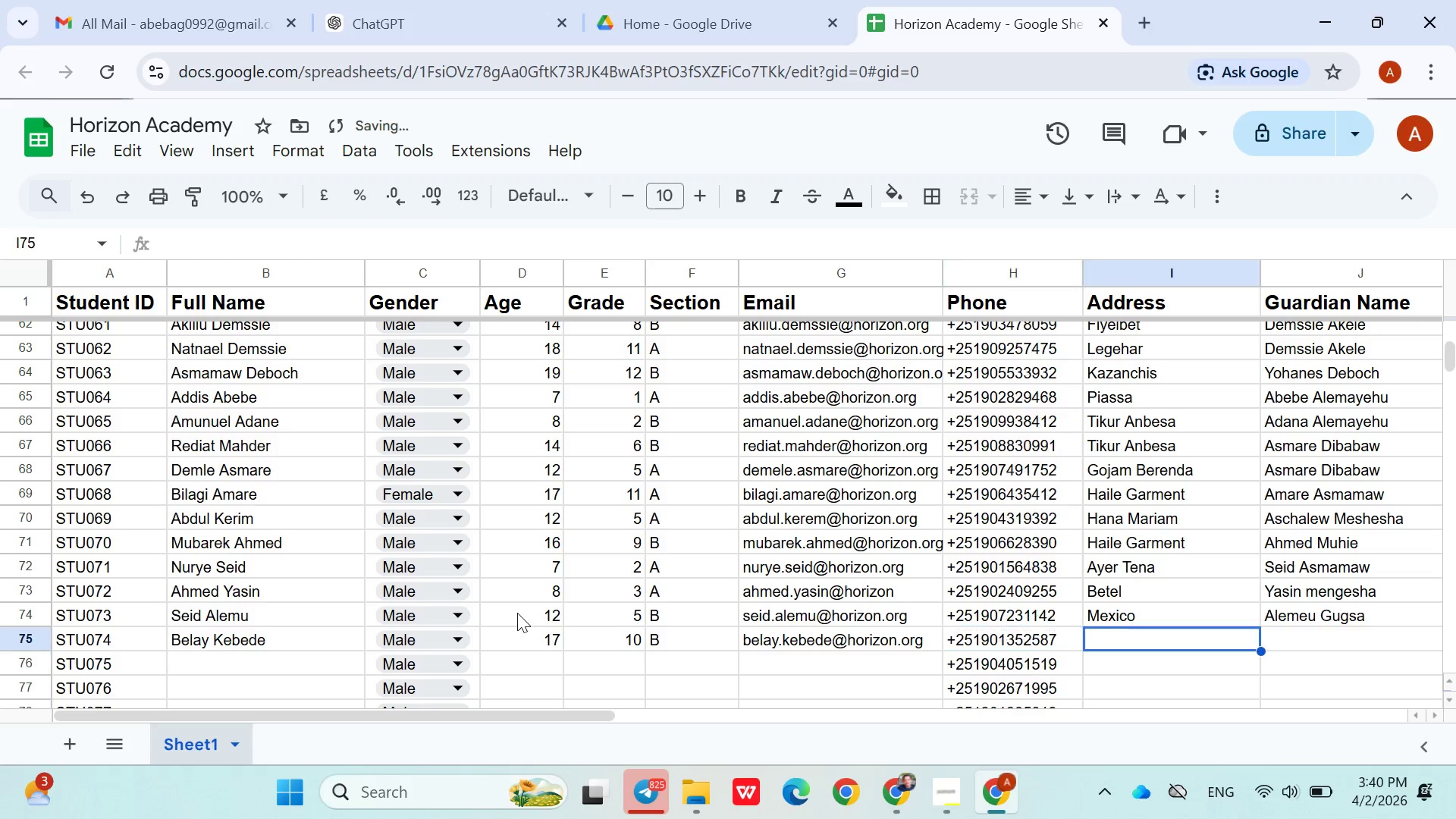 
key(ArrowRight)
 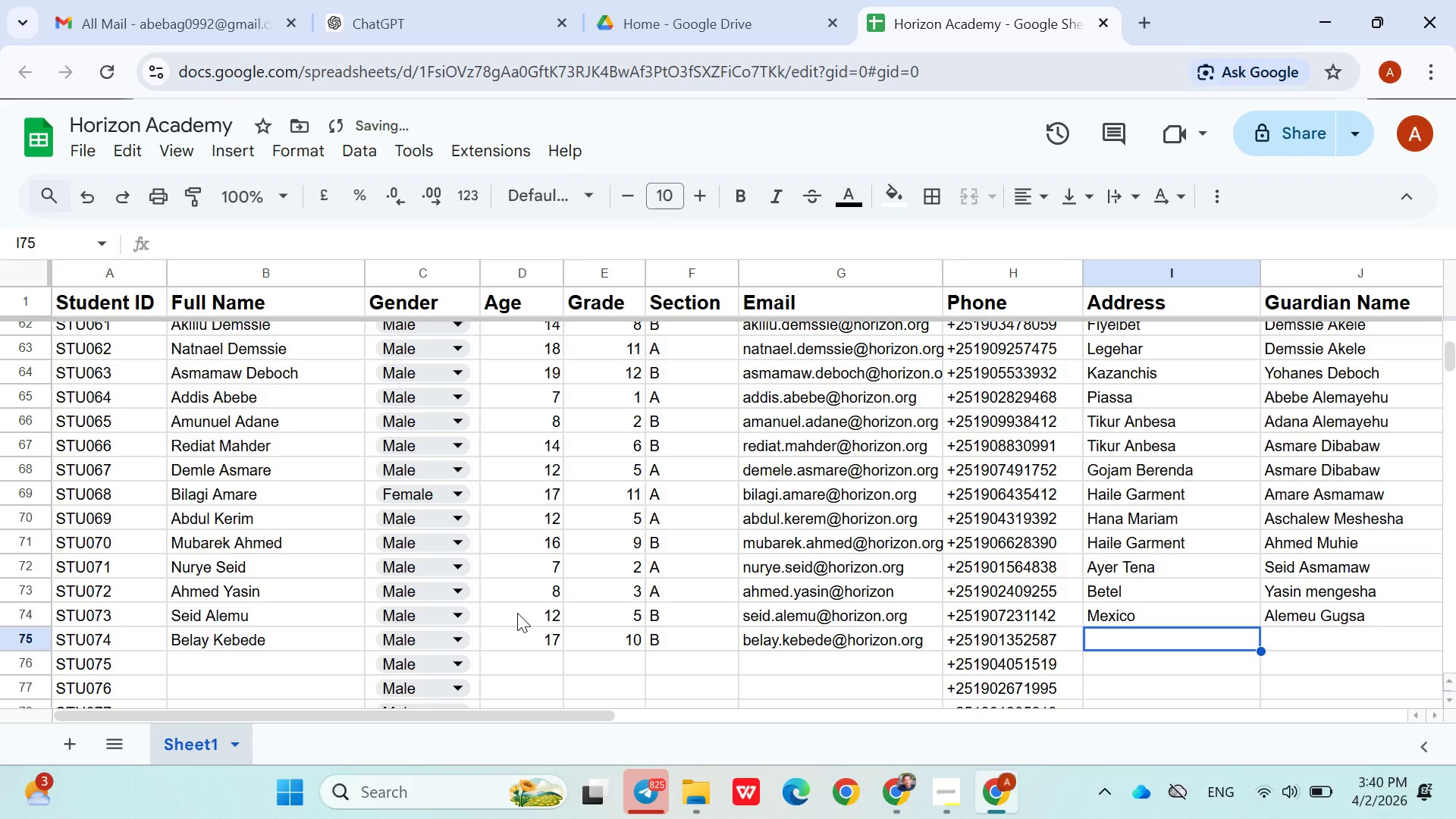 
type(Kaz)
 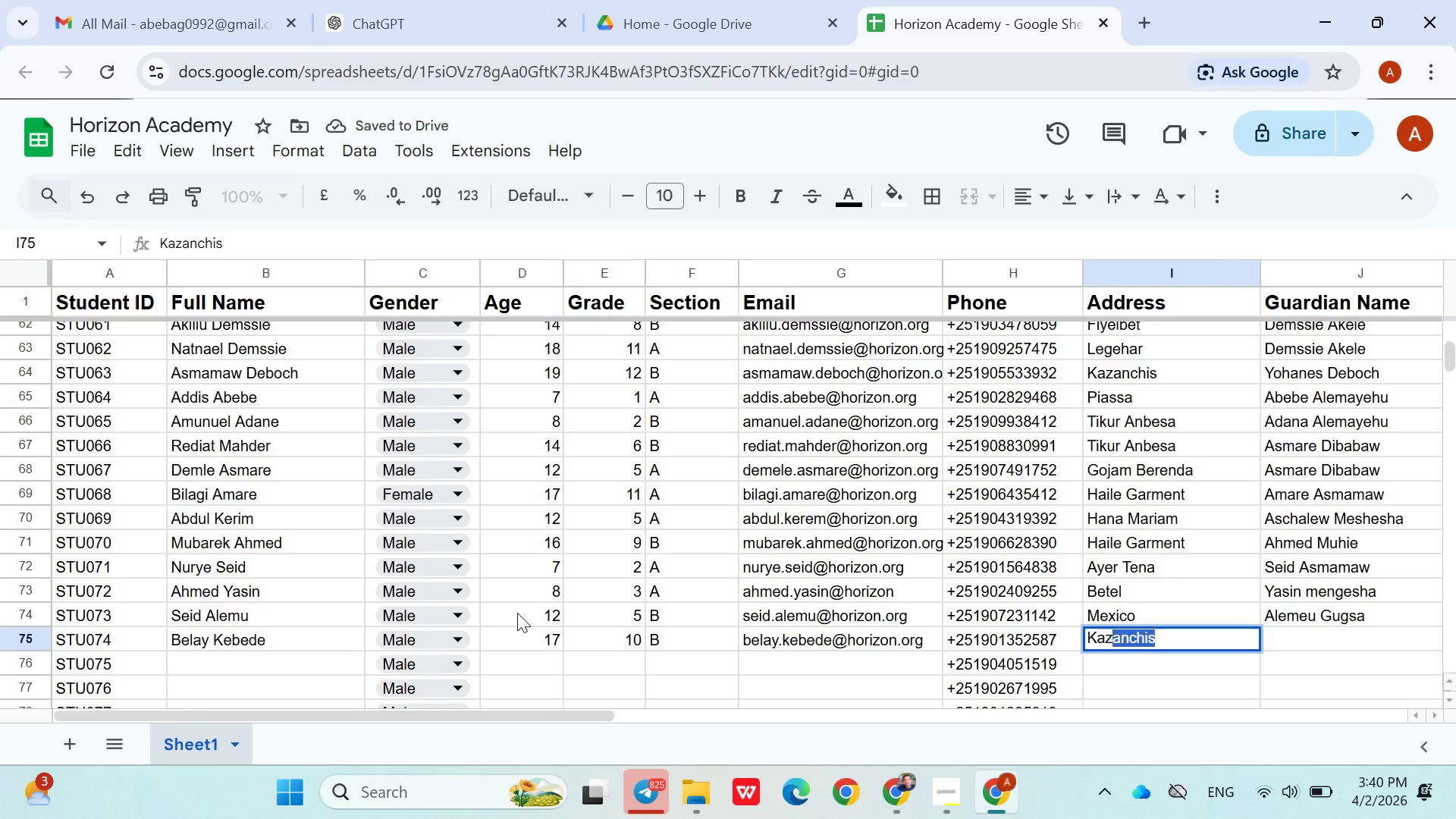 
key(ArrowRight)
 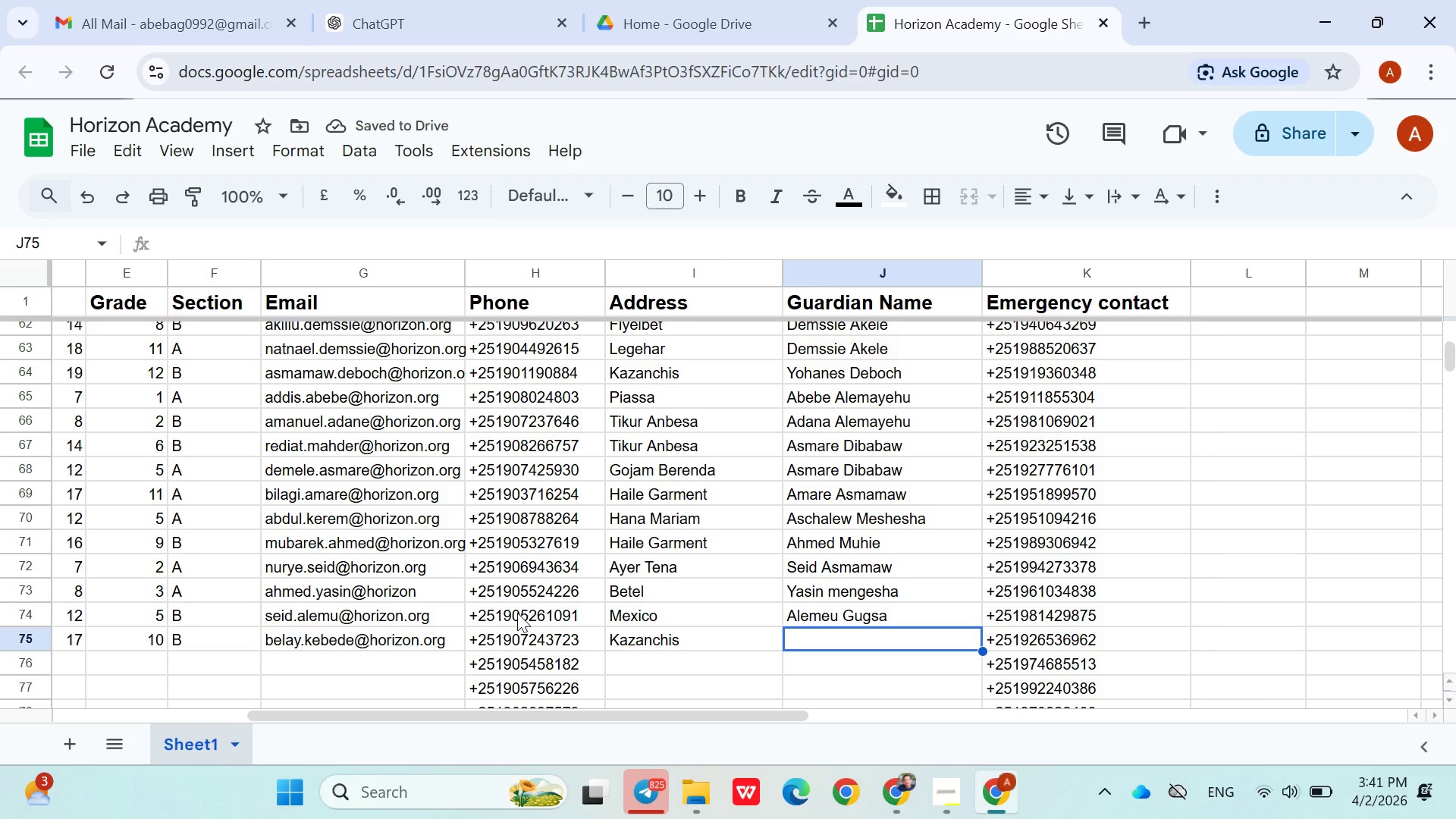 
wait(5.52)
 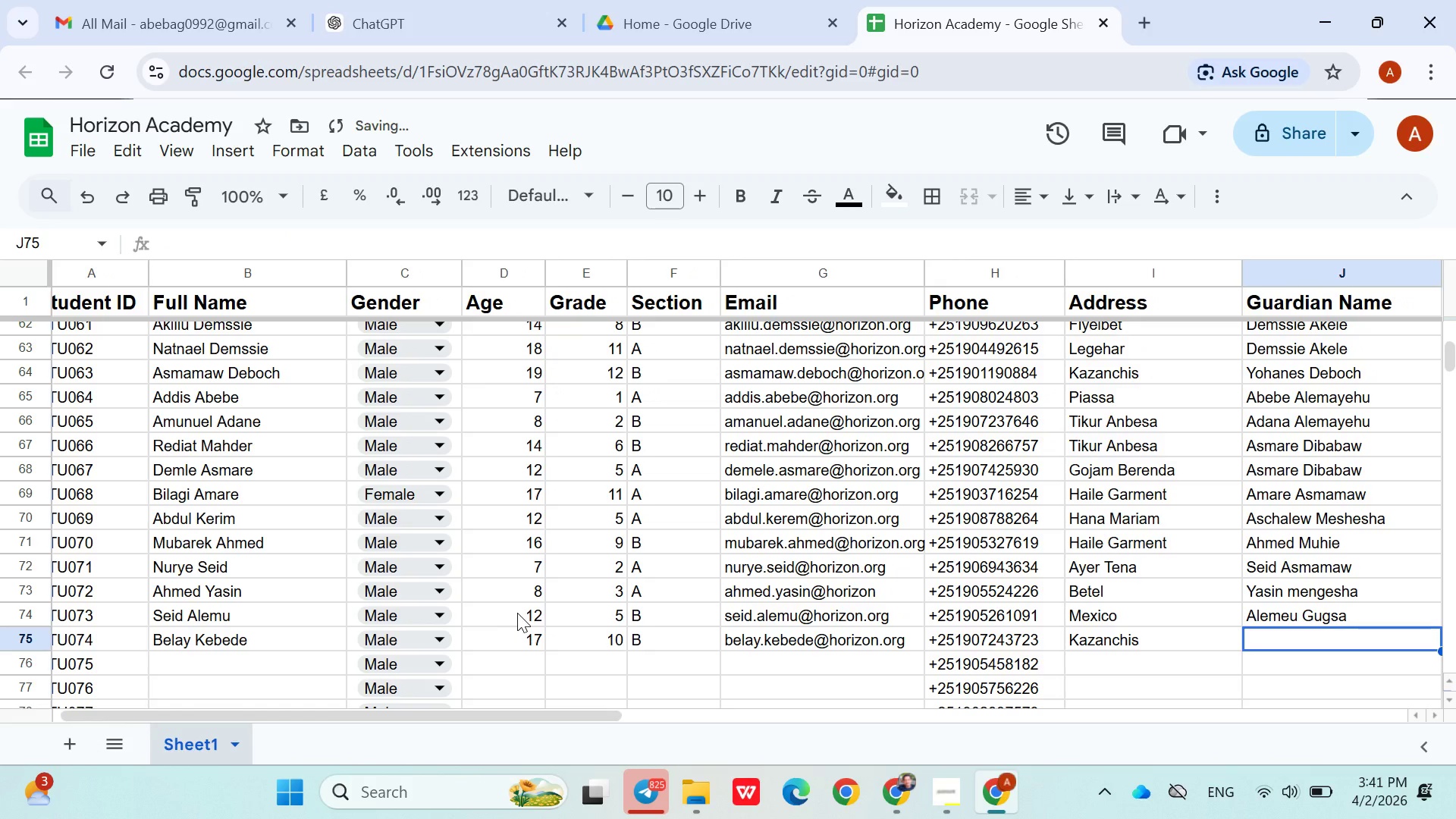 
type(Kebede Washkum)
 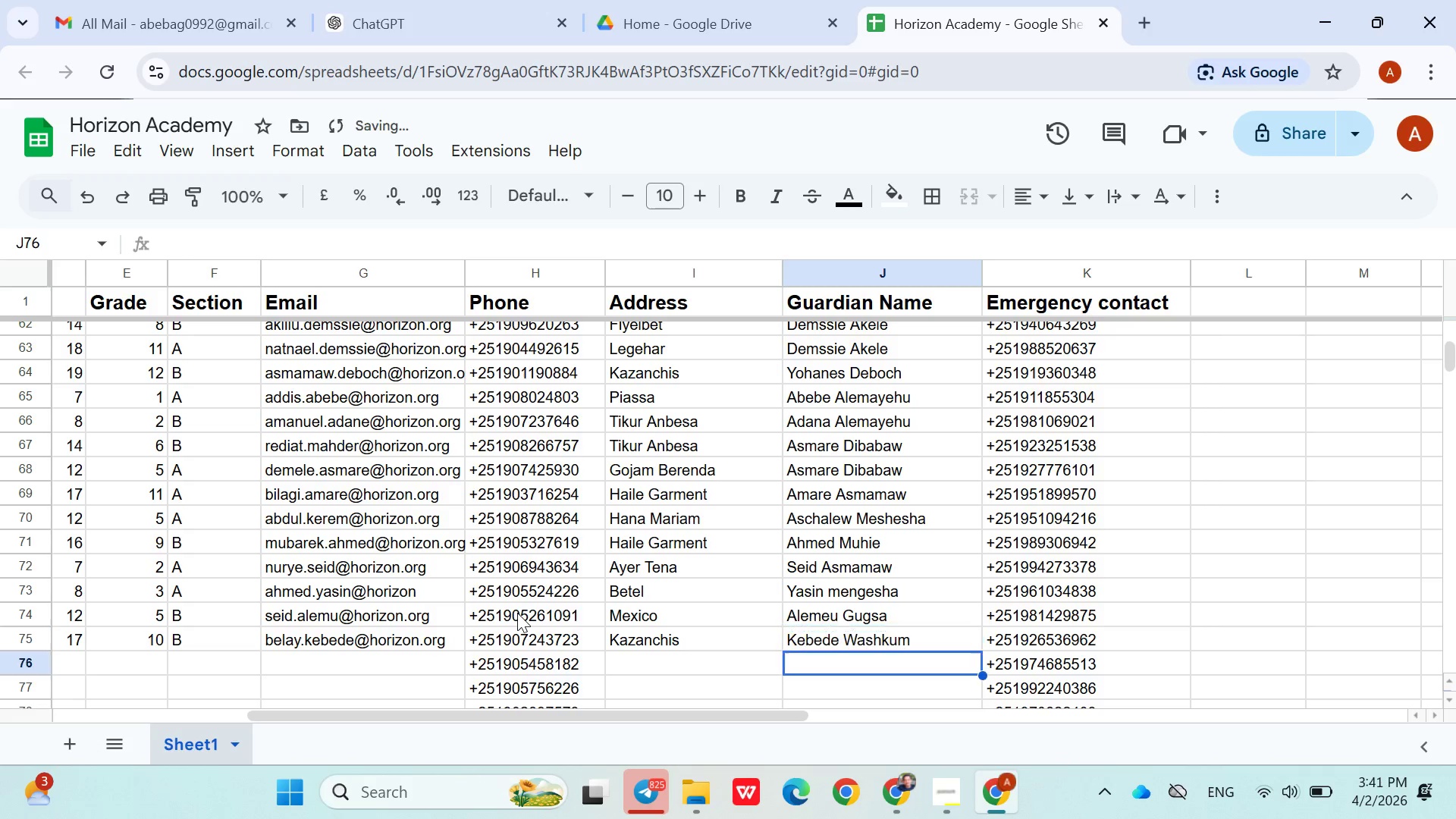 
 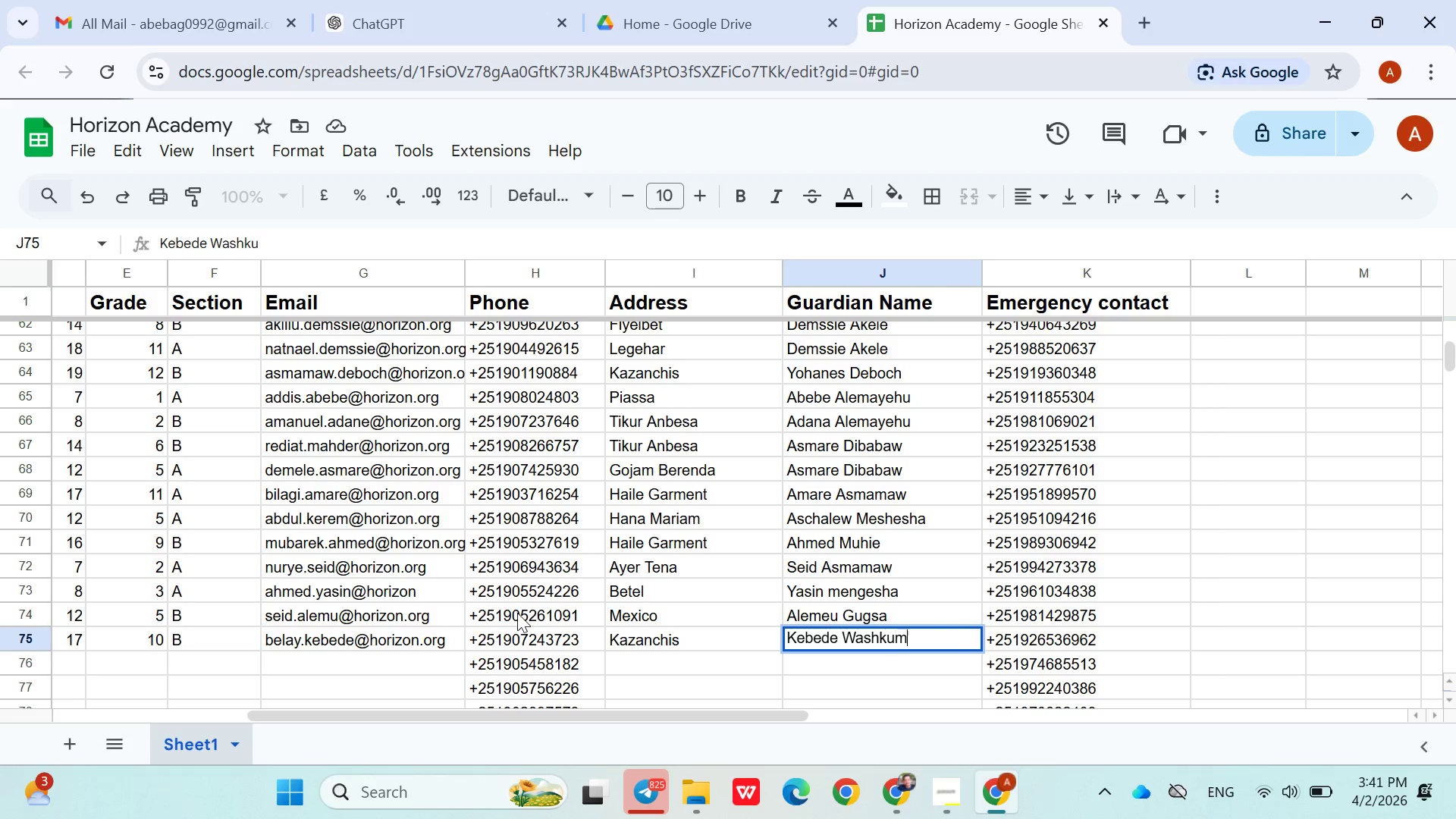 
key(ArrowDown)
 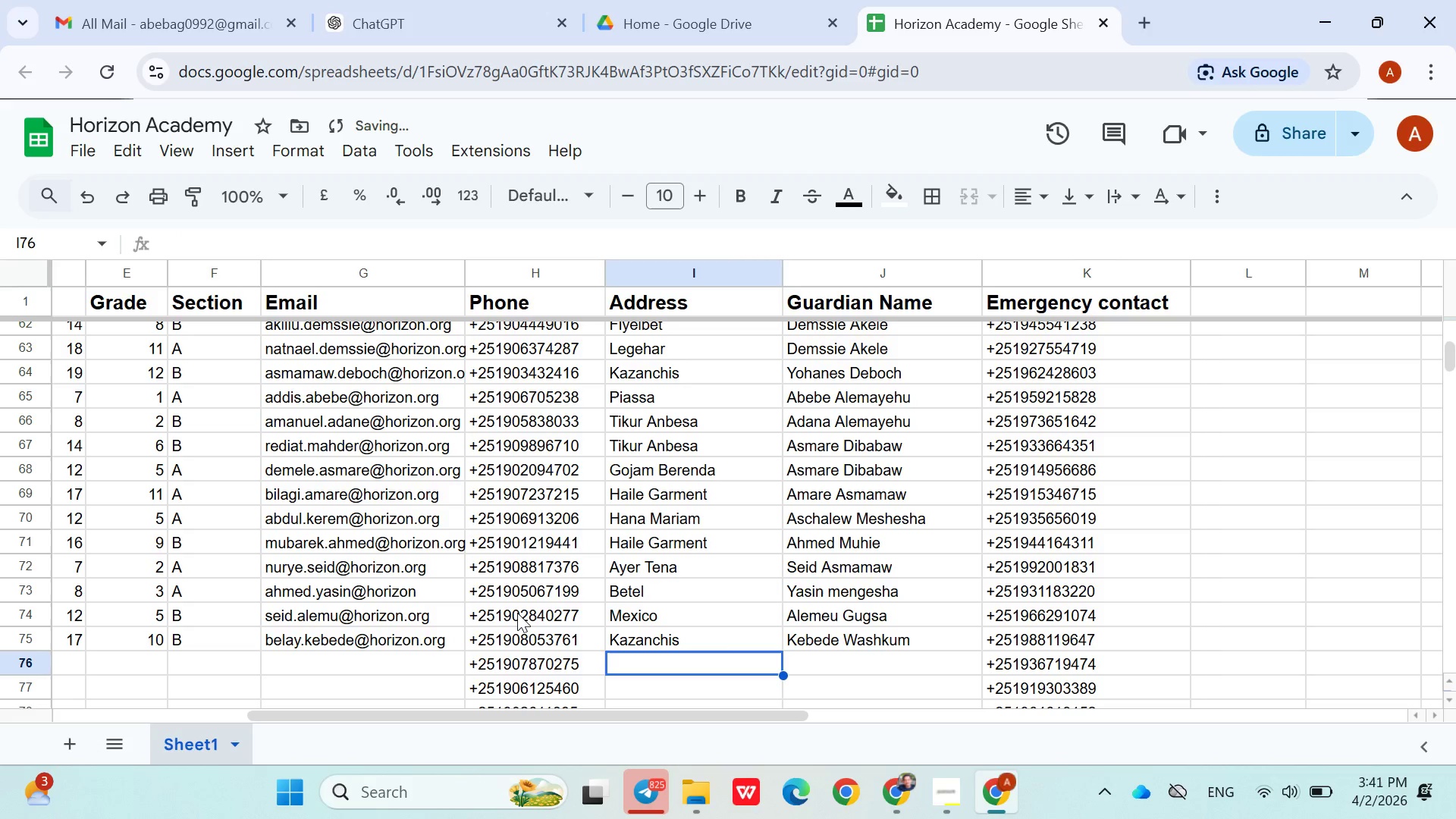 
hold_key(key=ArrowLeft, duration=0.92)
 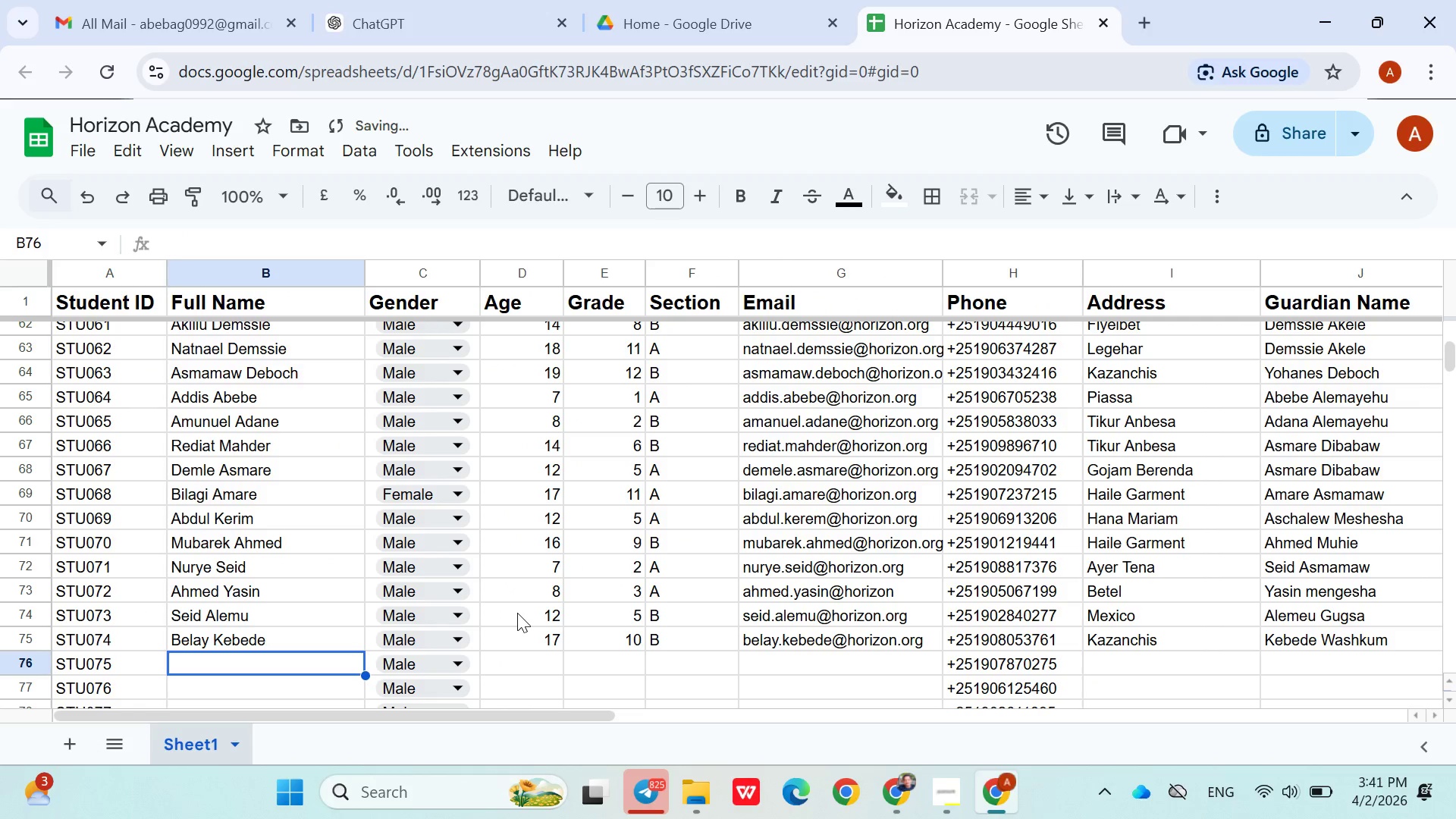 
key(ArrowRight)
 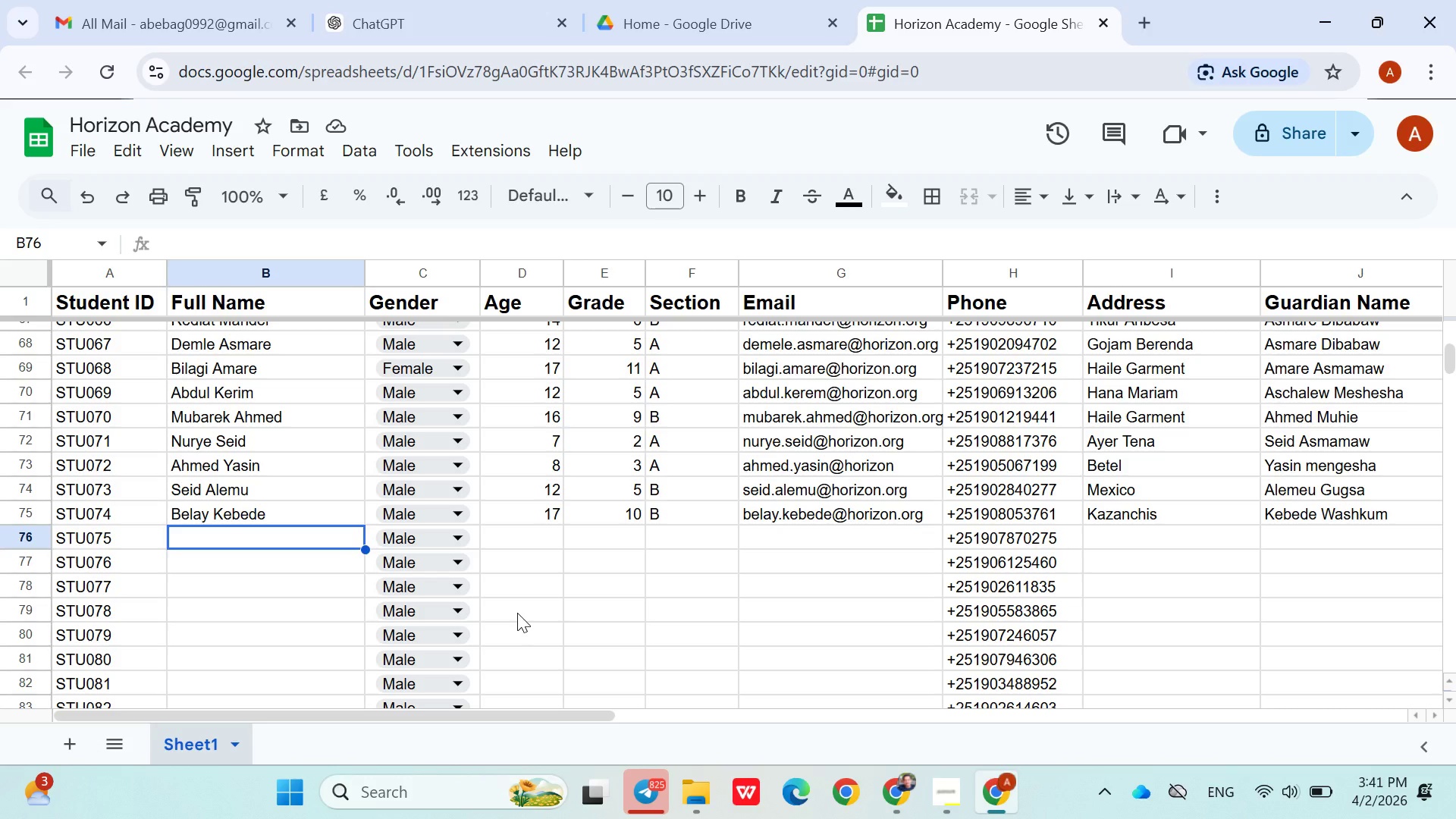 
wait(7.31)
 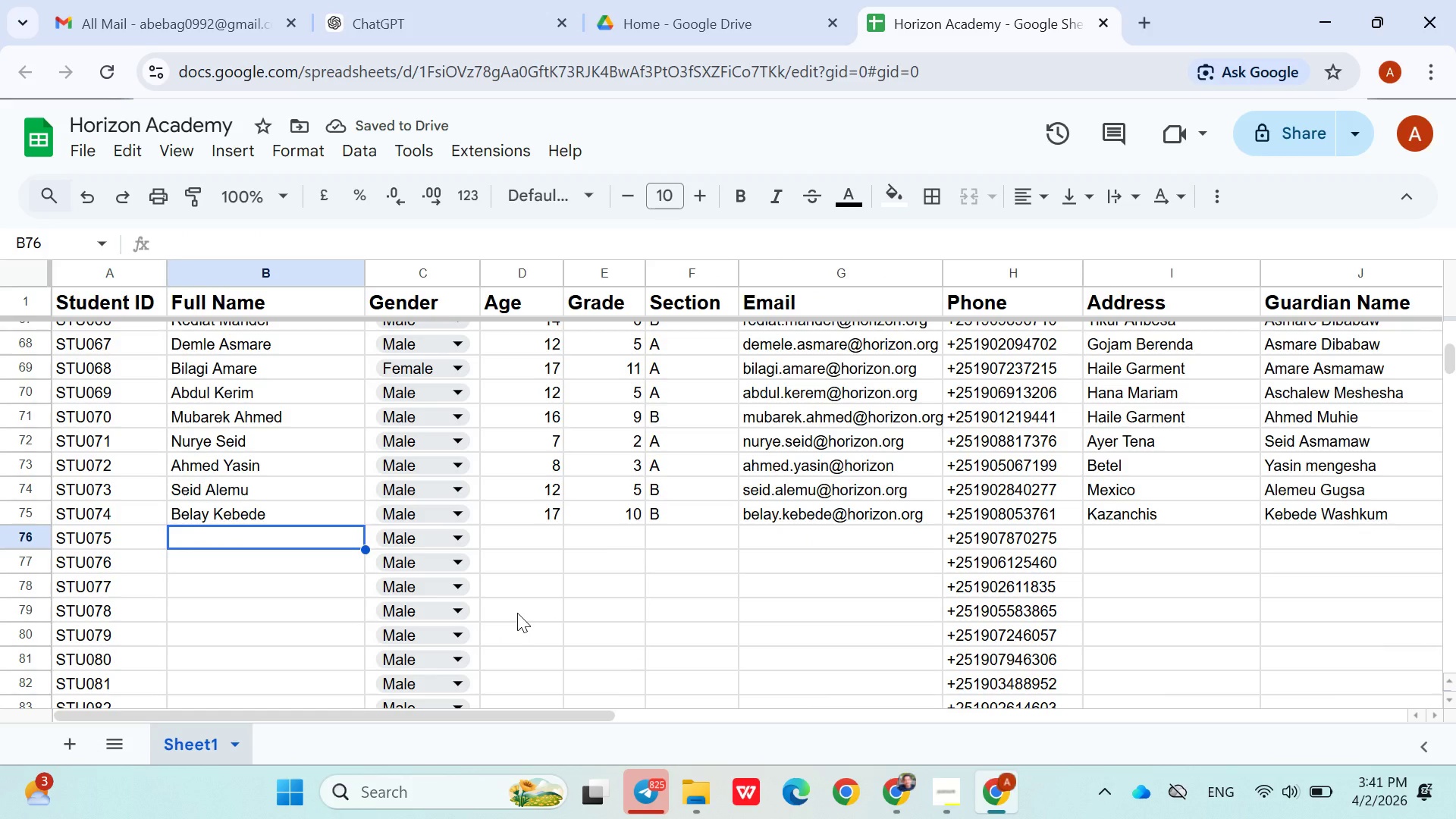 
type(Alemitu Syum)
 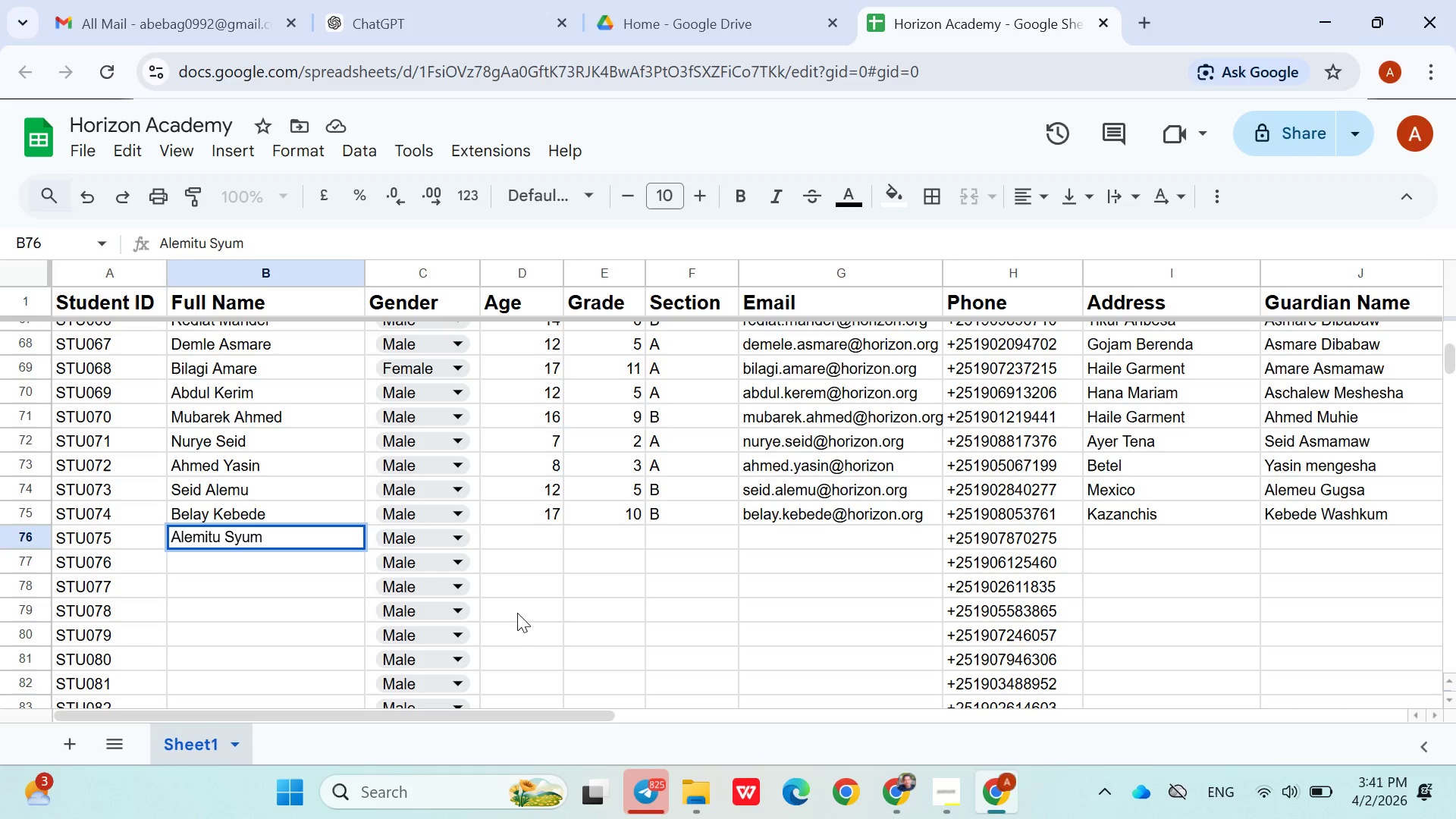 
key(ArrowRight)
 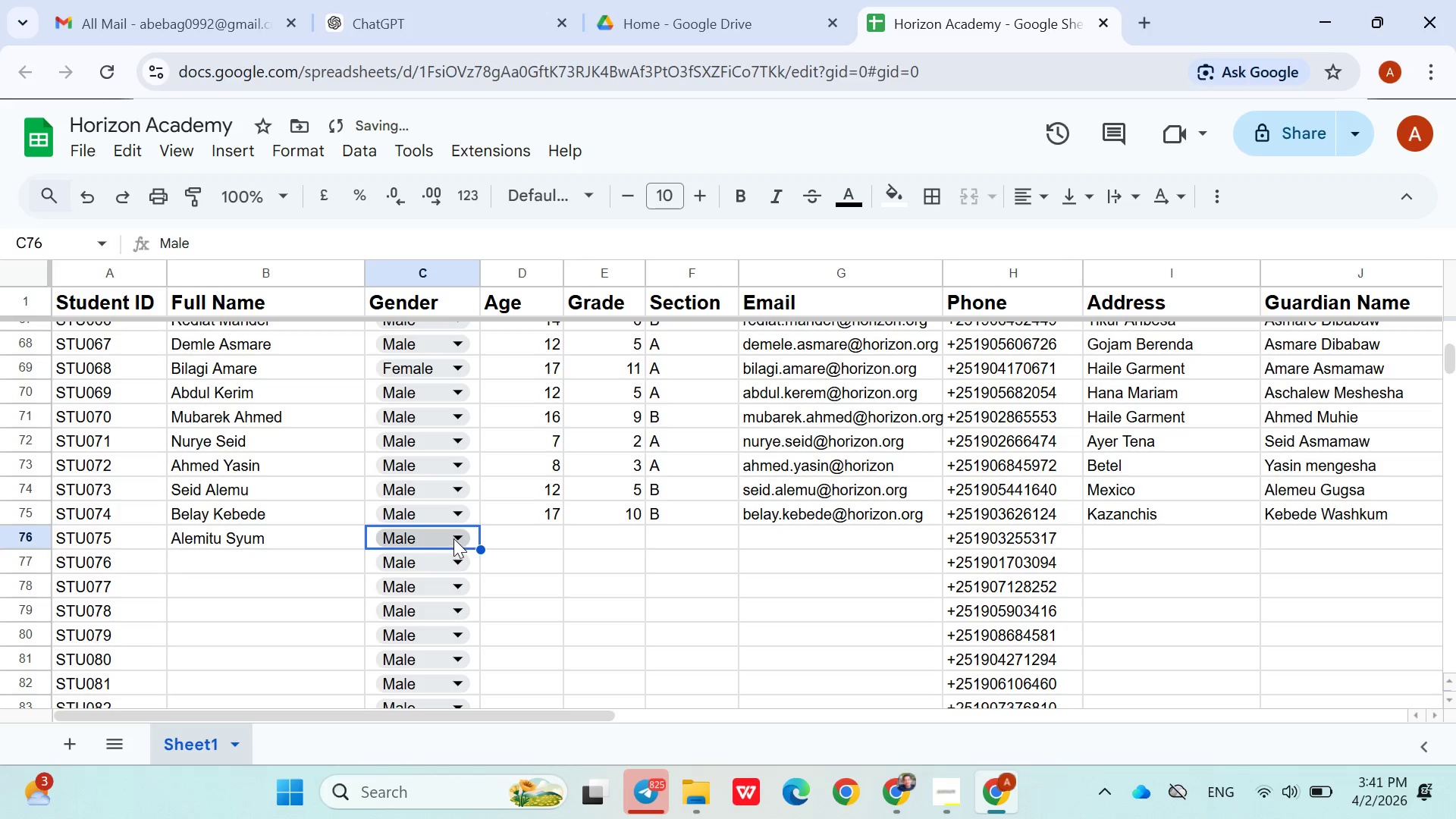 
left_click([452, 536])
 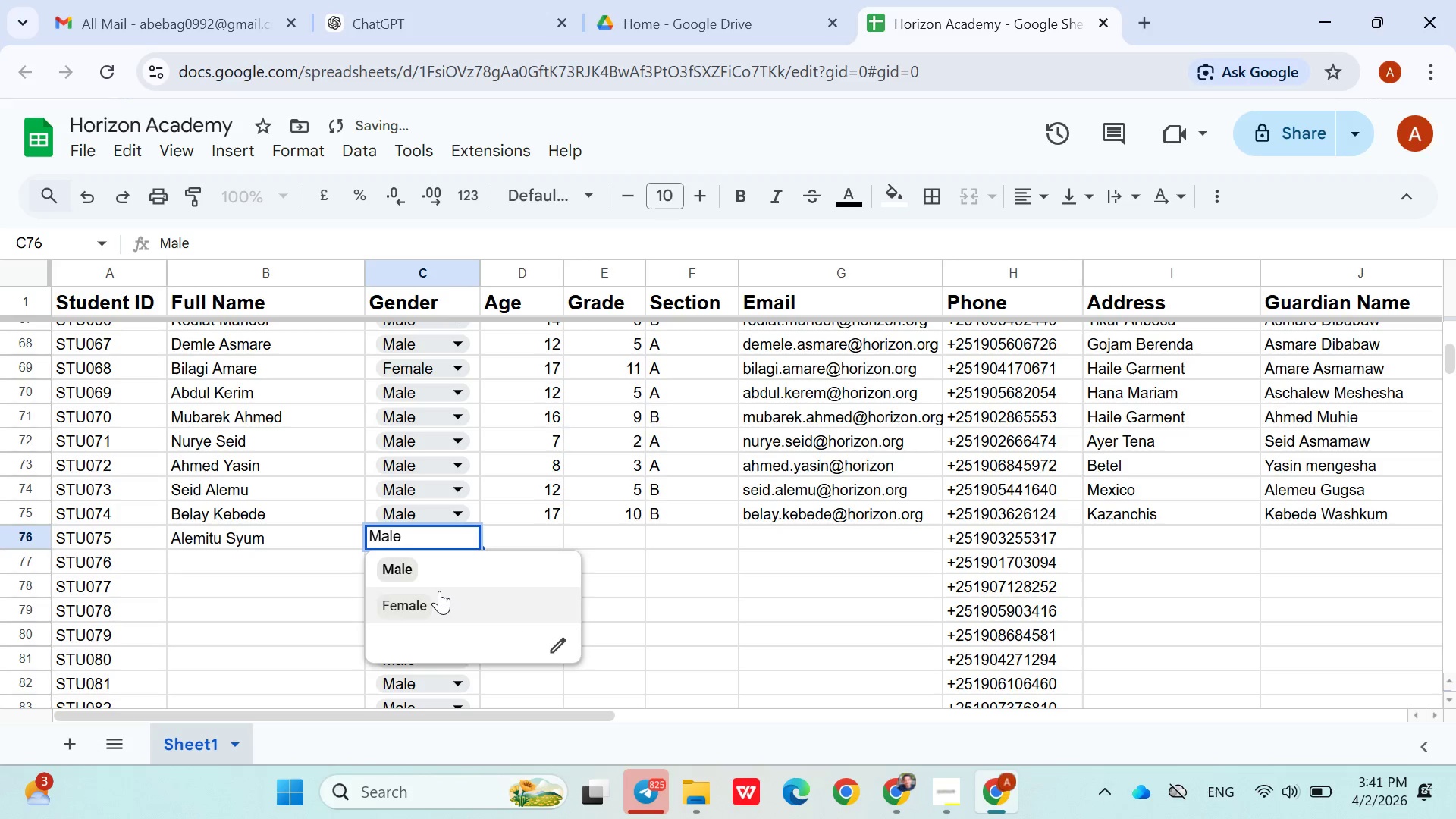 
left_click([439, 591])
 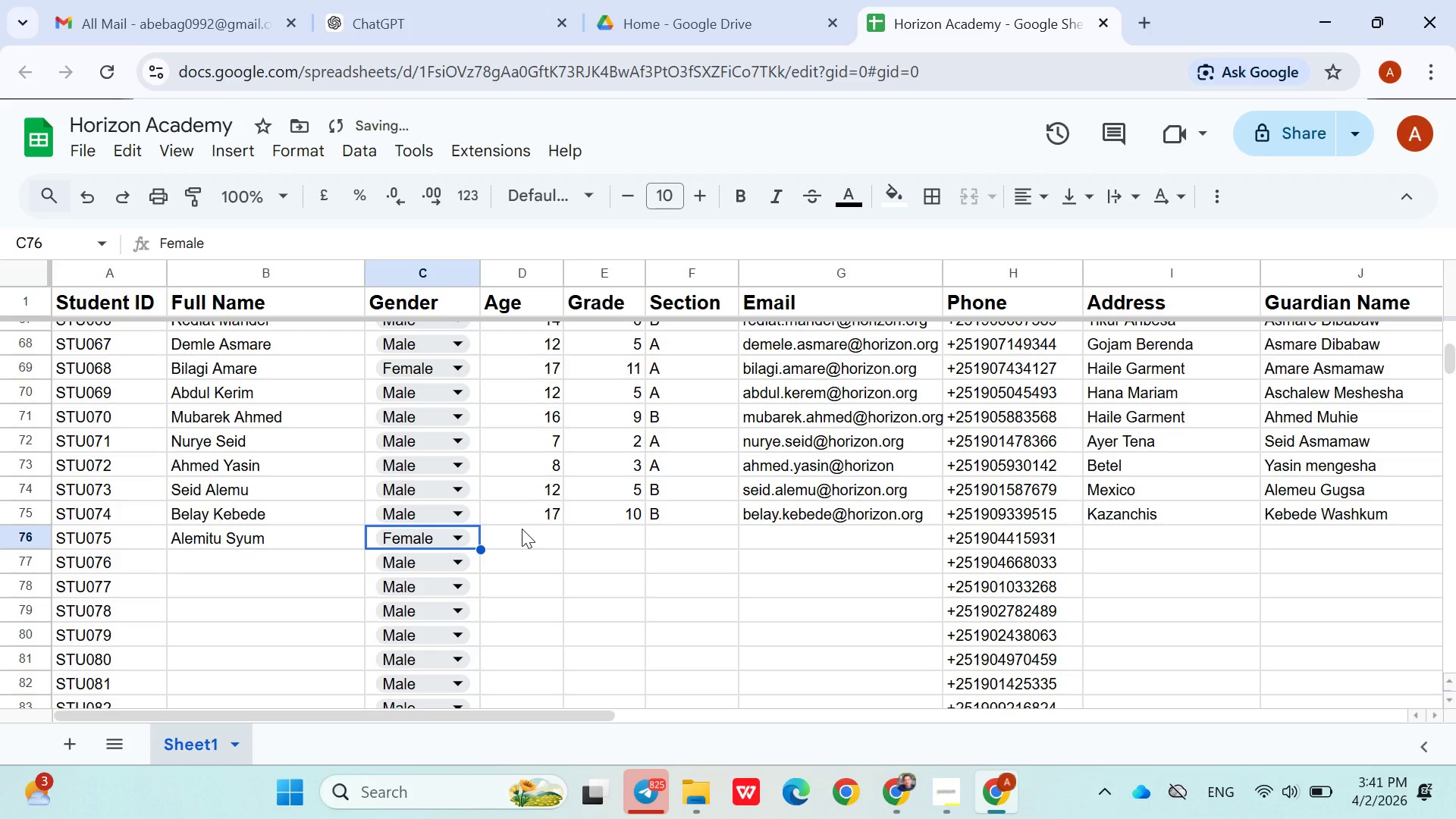 
left_click([522, 529])
 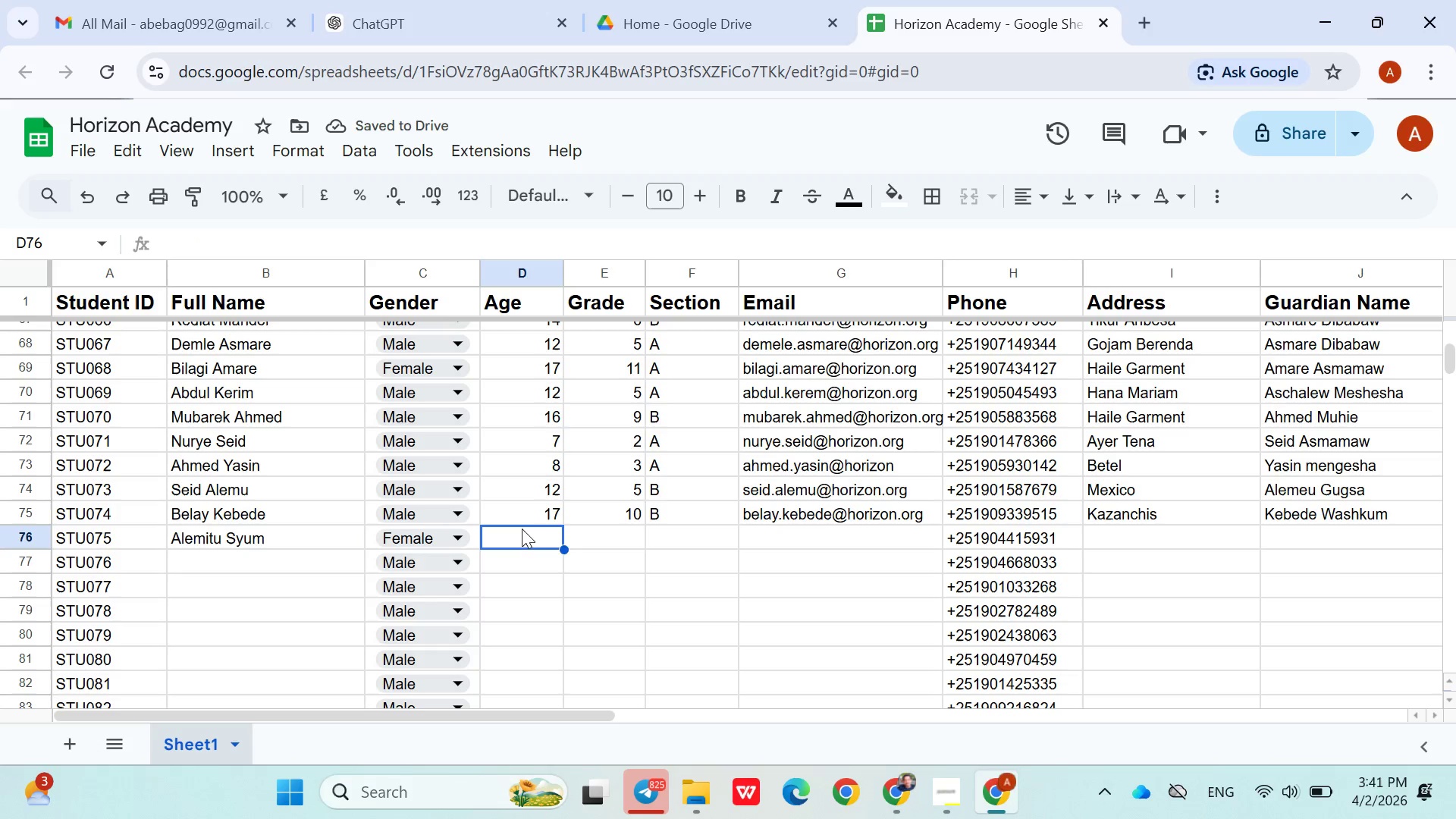 
key(8)
 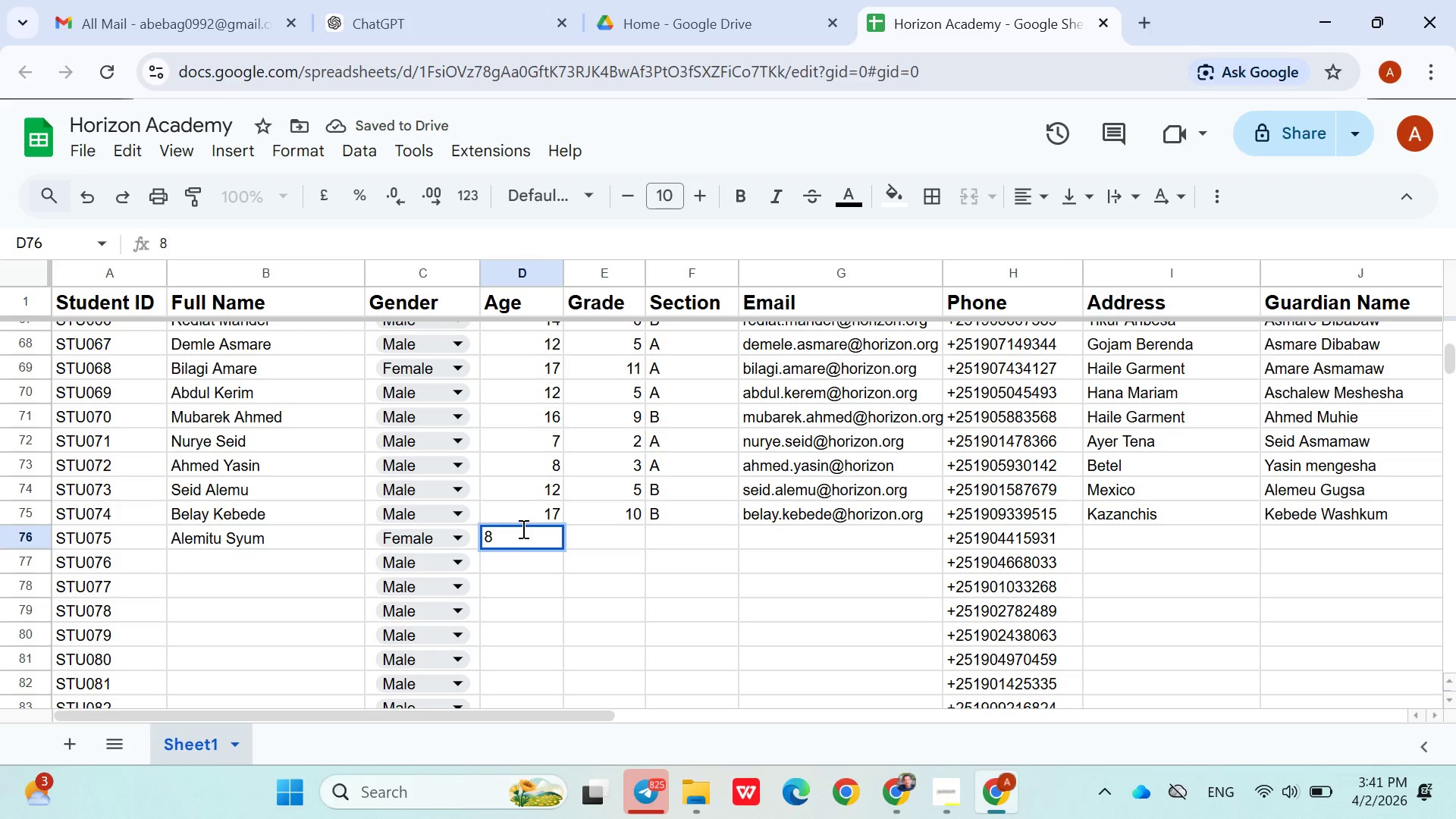 
key(ArrowRight)
 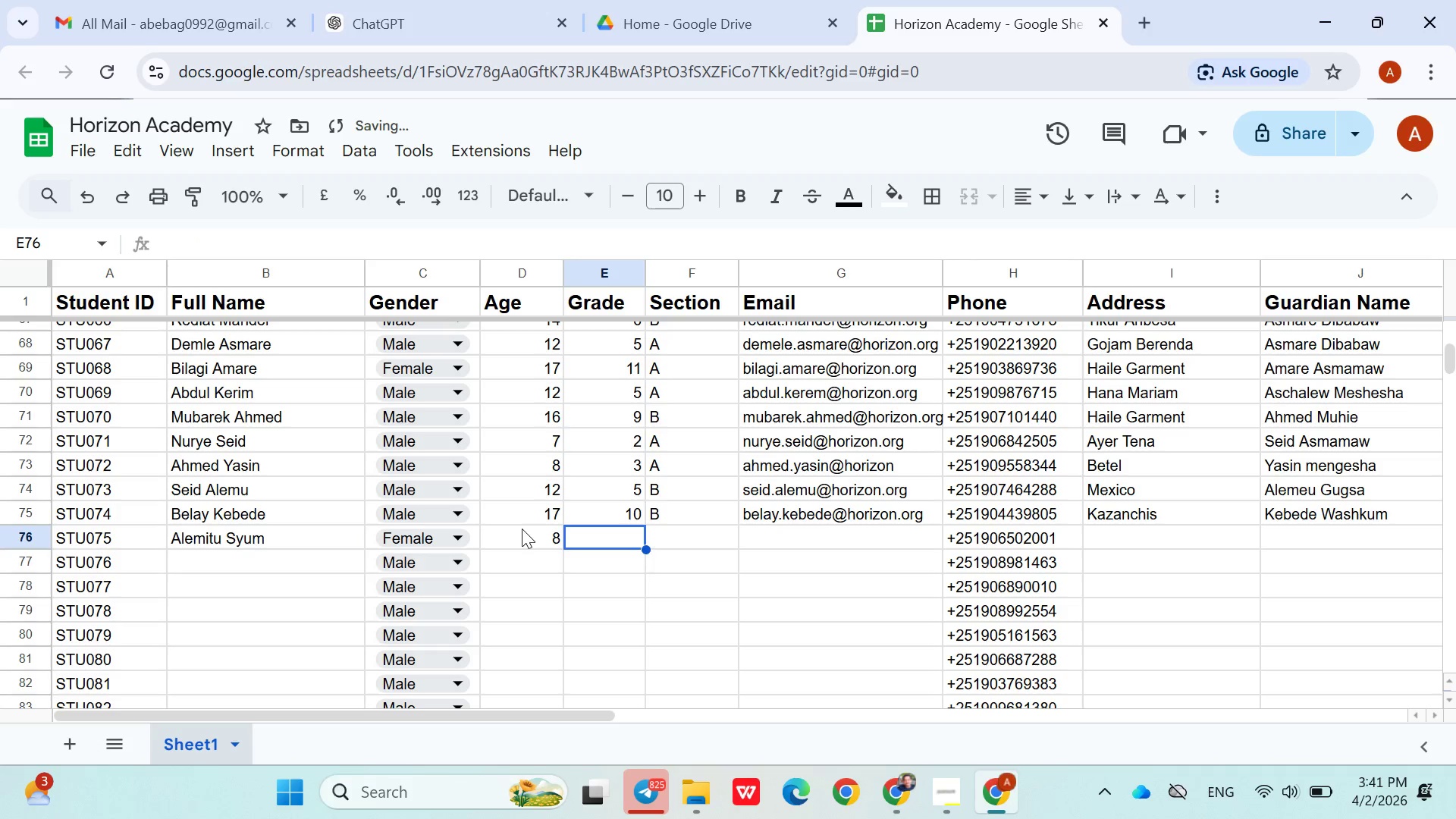 
key(2)
 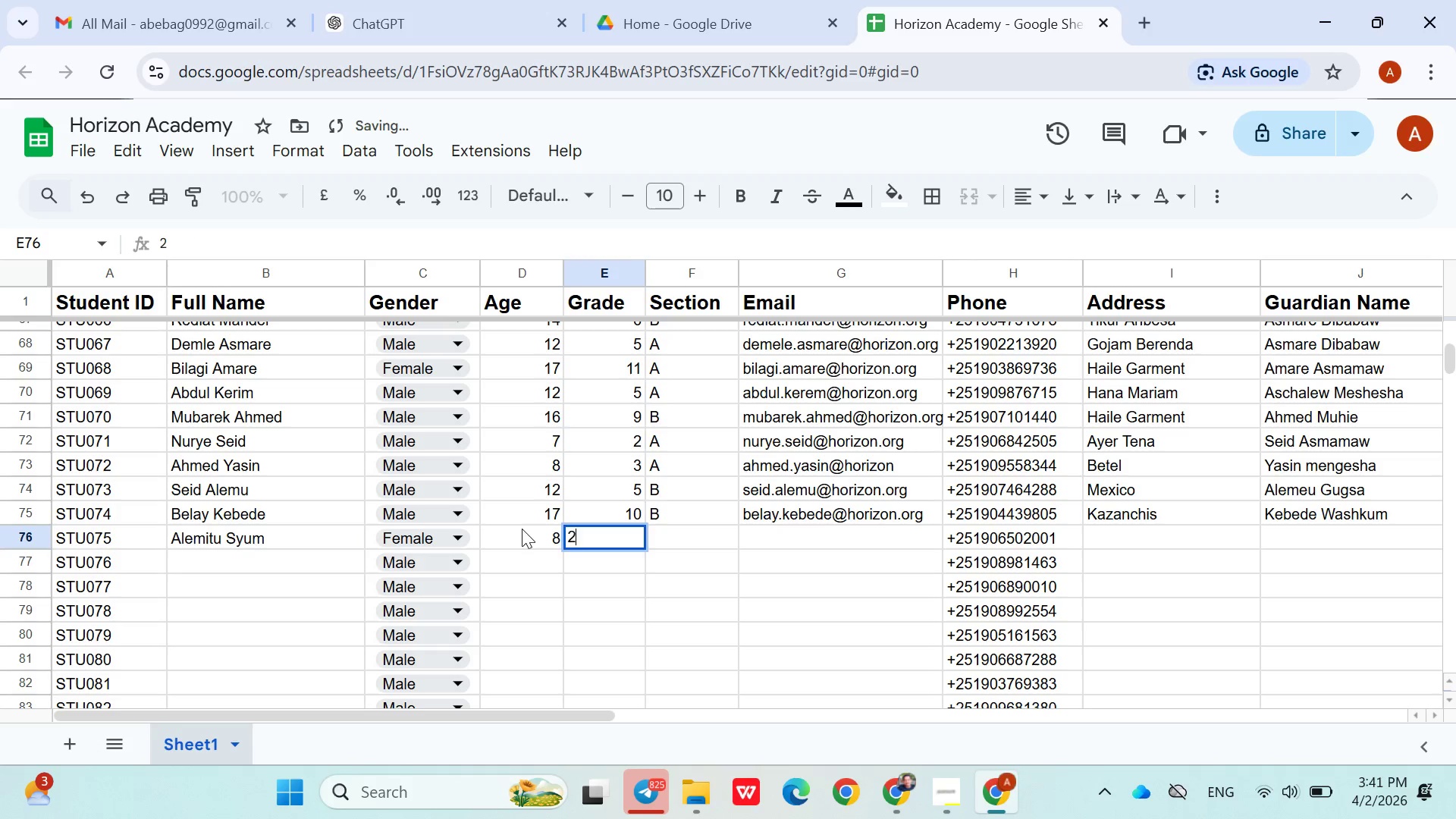 
key(ArrowRight)
 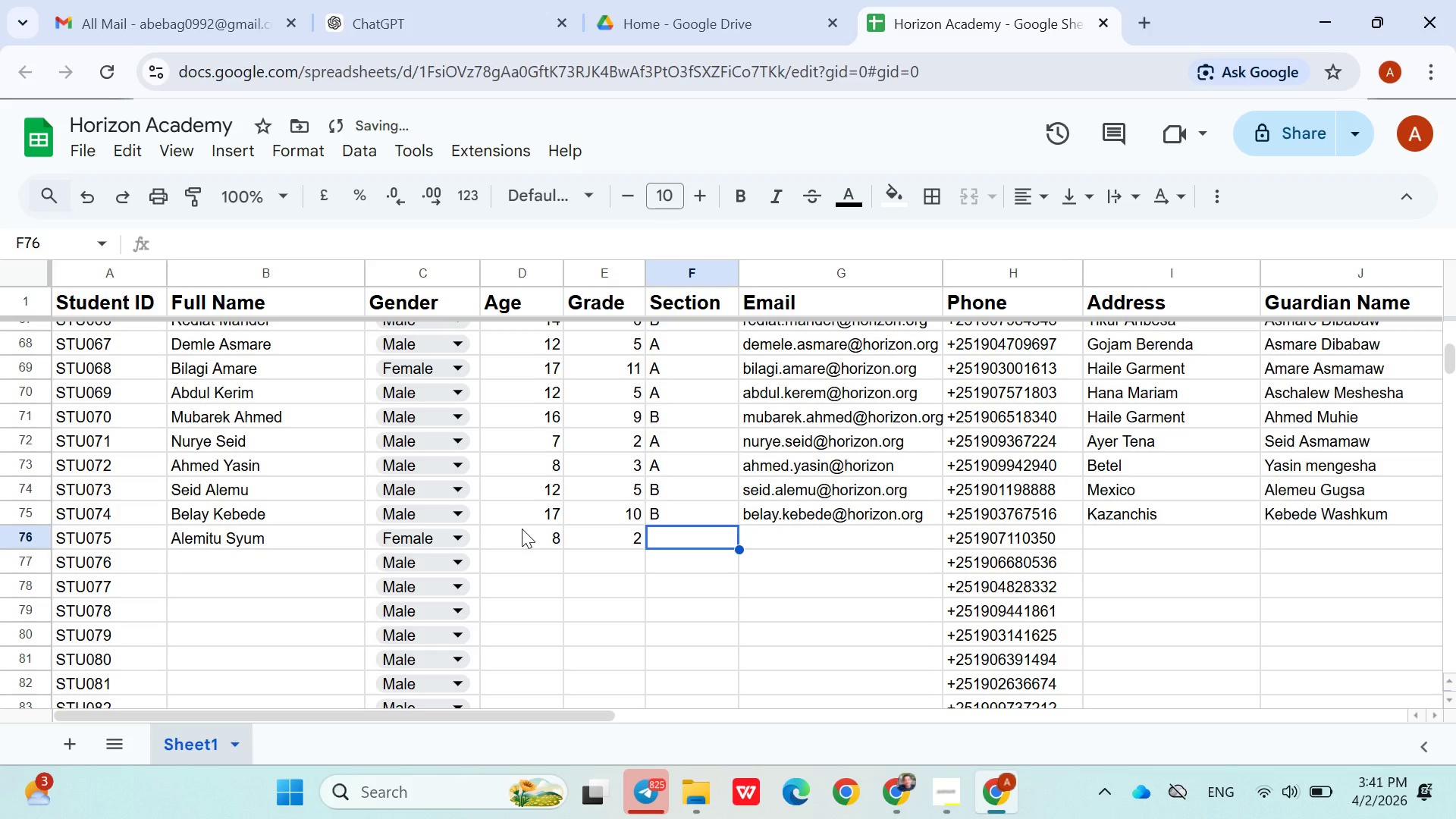 
key(Shift+A)
 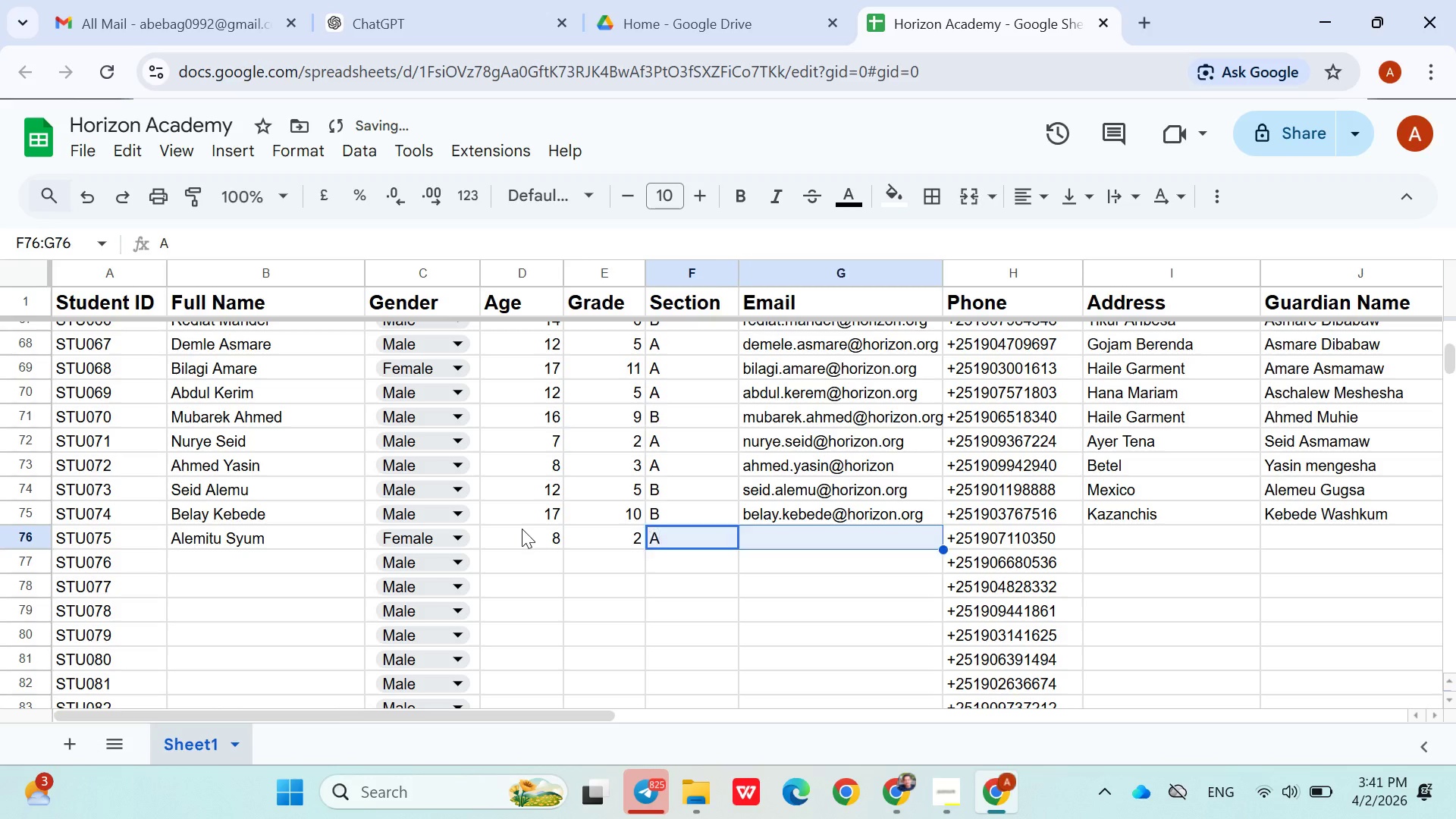 
key(Shift+ArrowRight)
 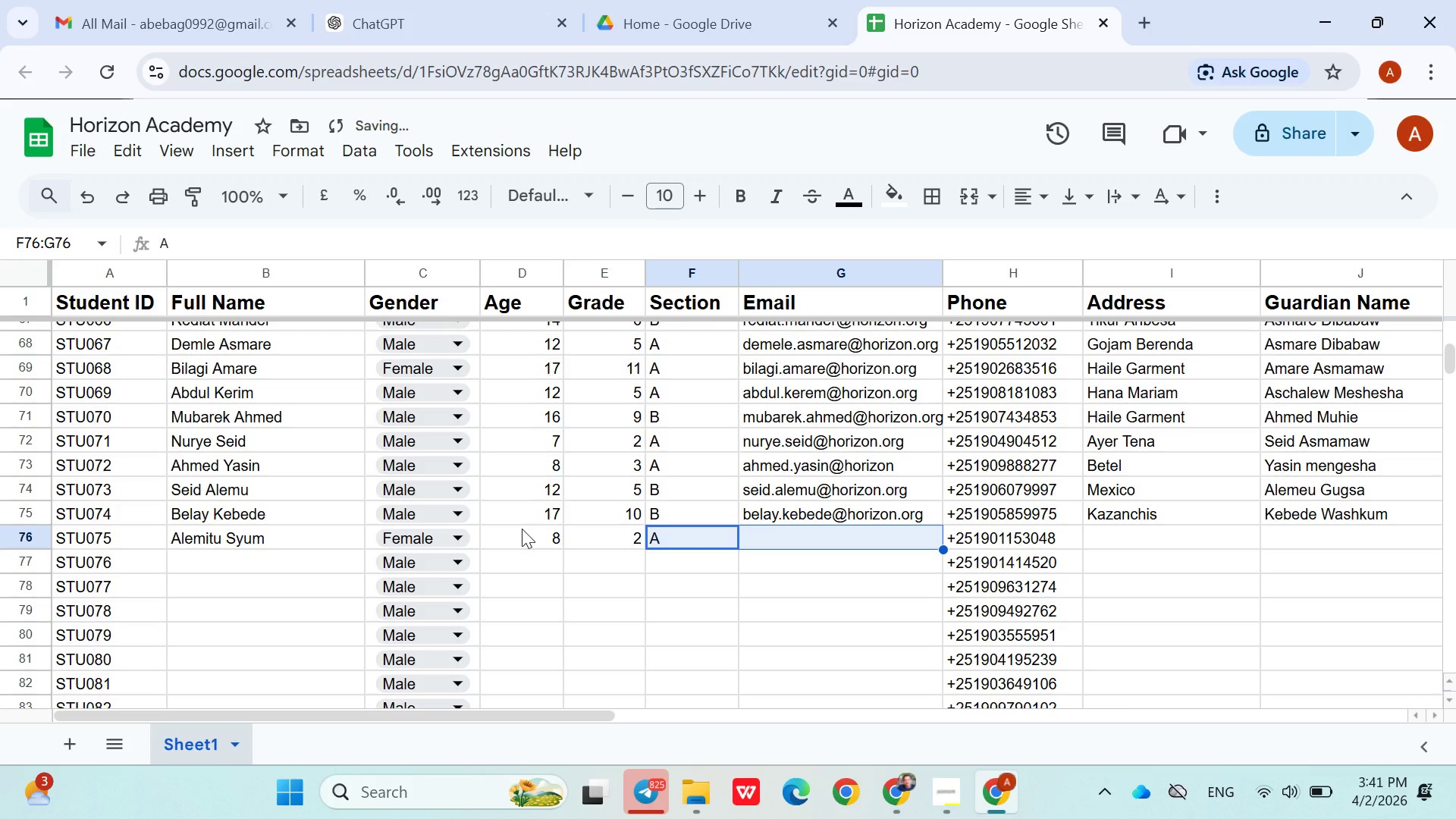 
key(ArrowRight)
 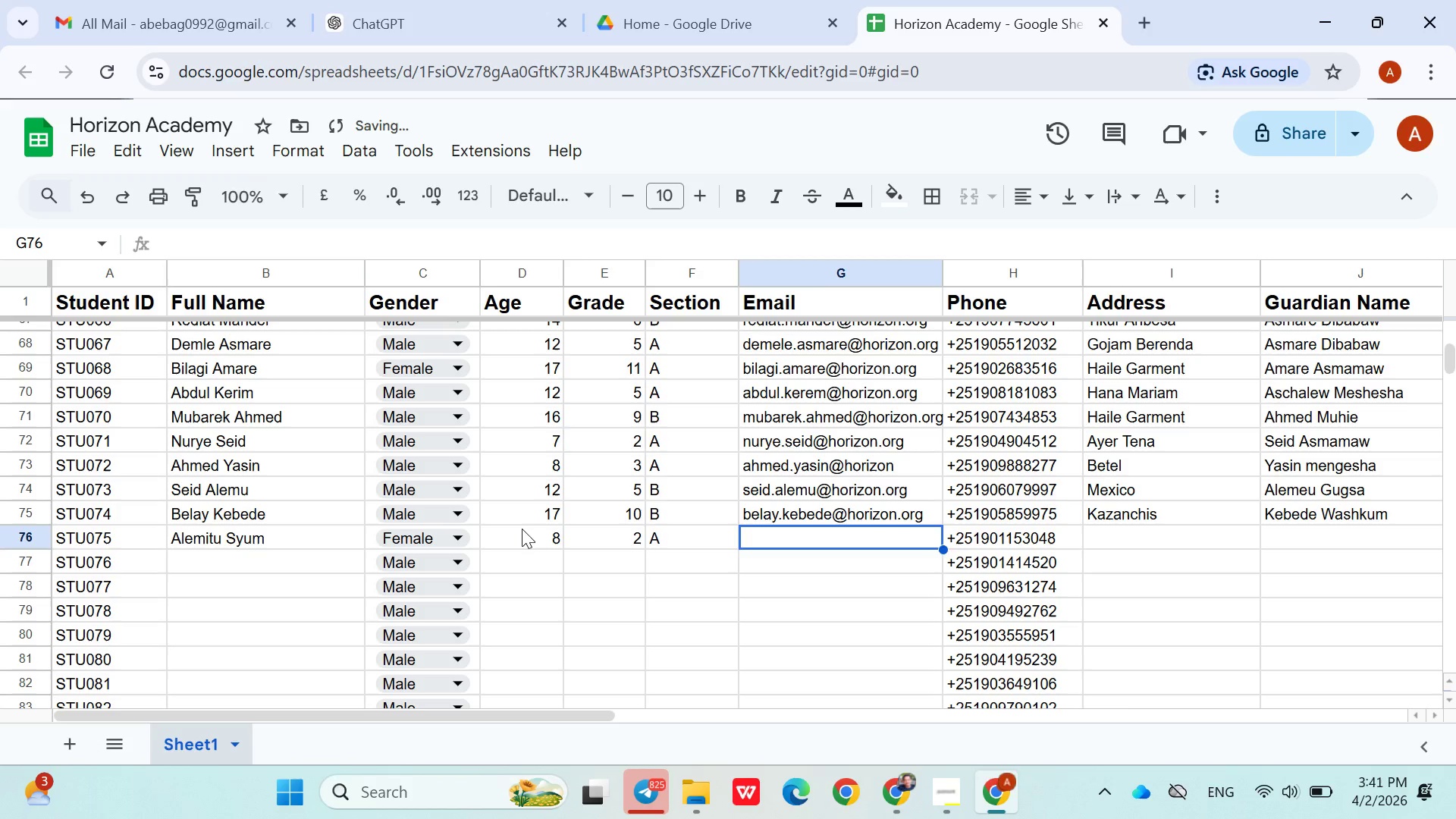 
type(alemitu)
 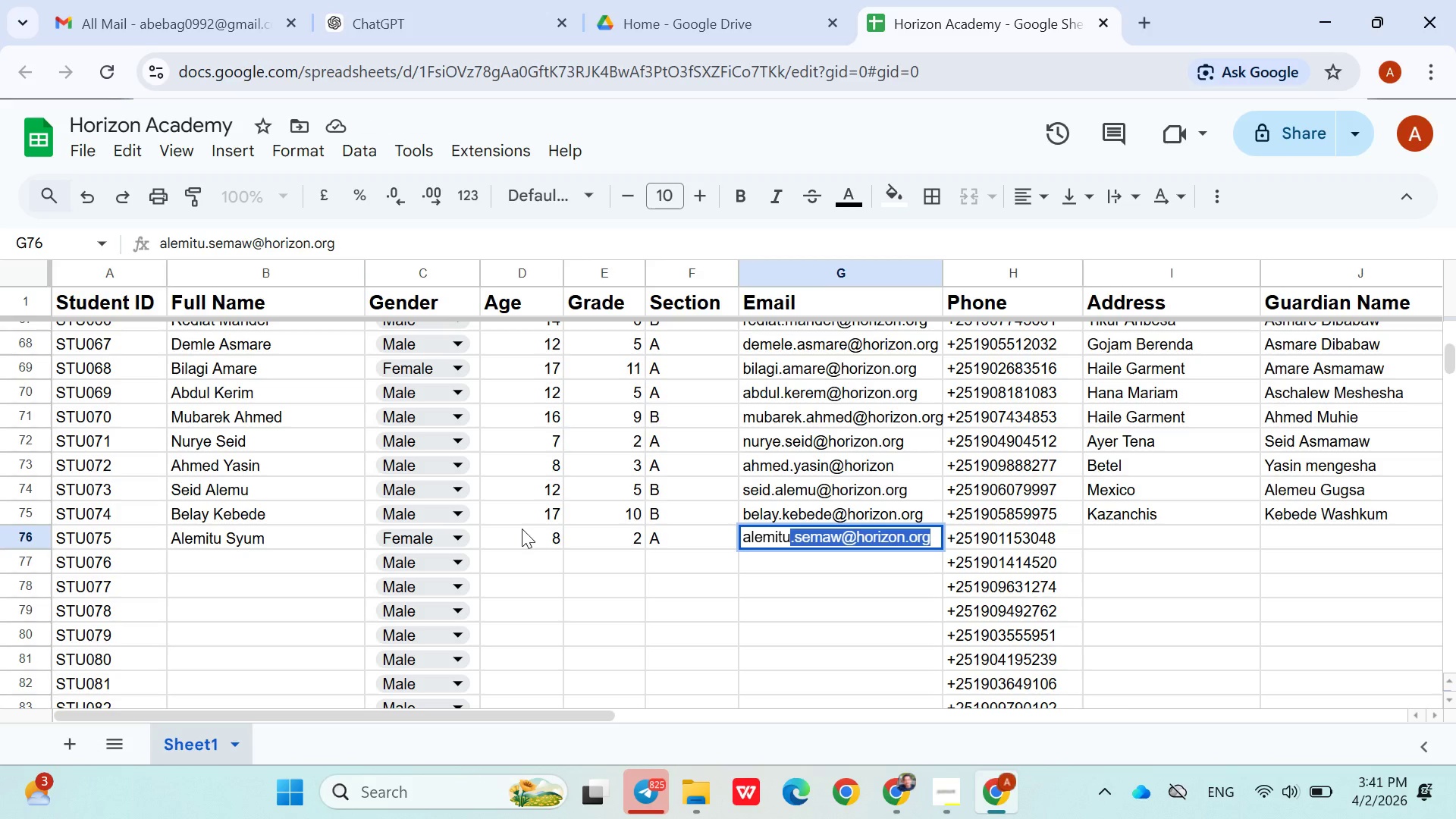 
key(ArrowRight)
 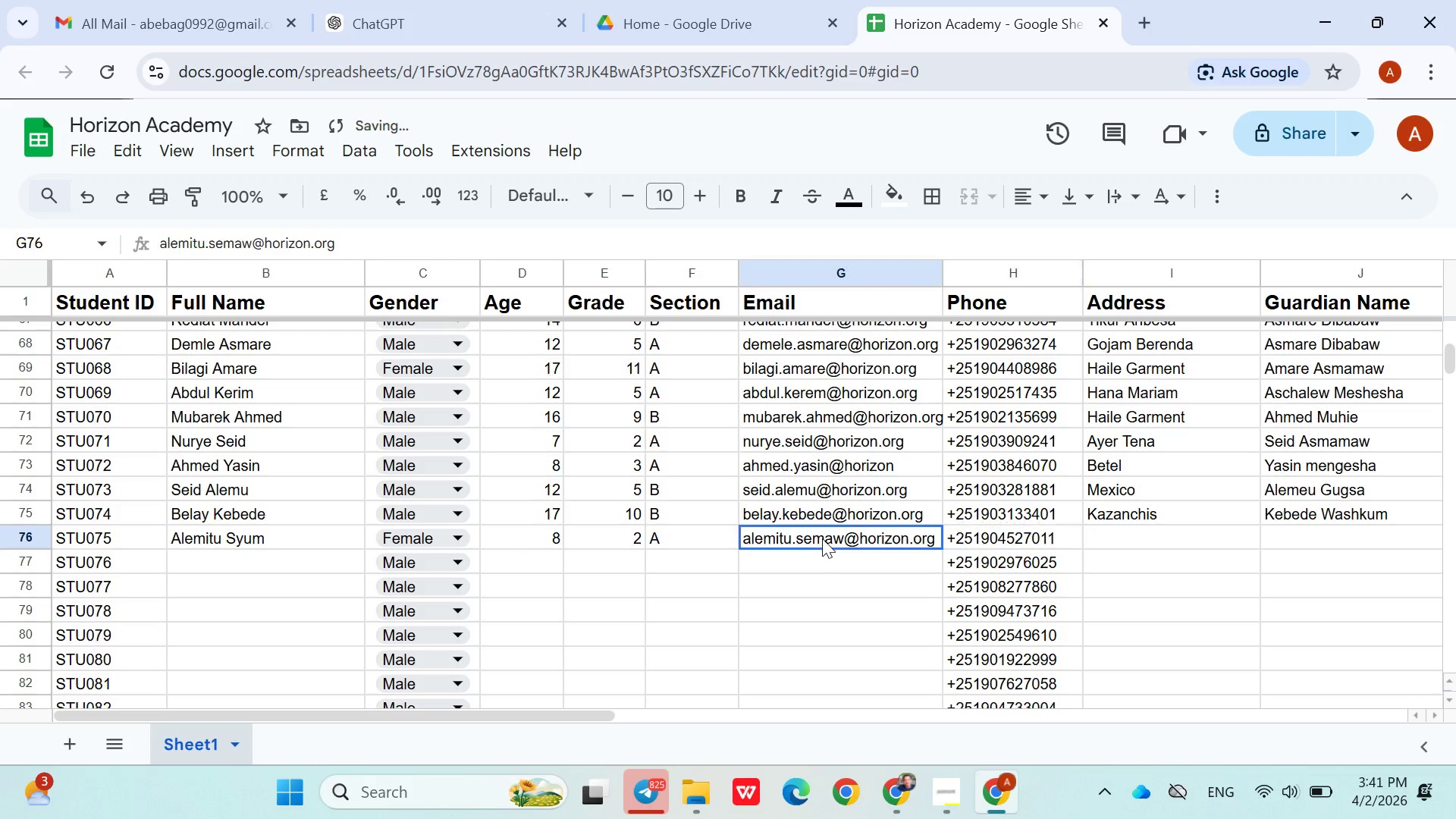 
double_click([822, 538])
 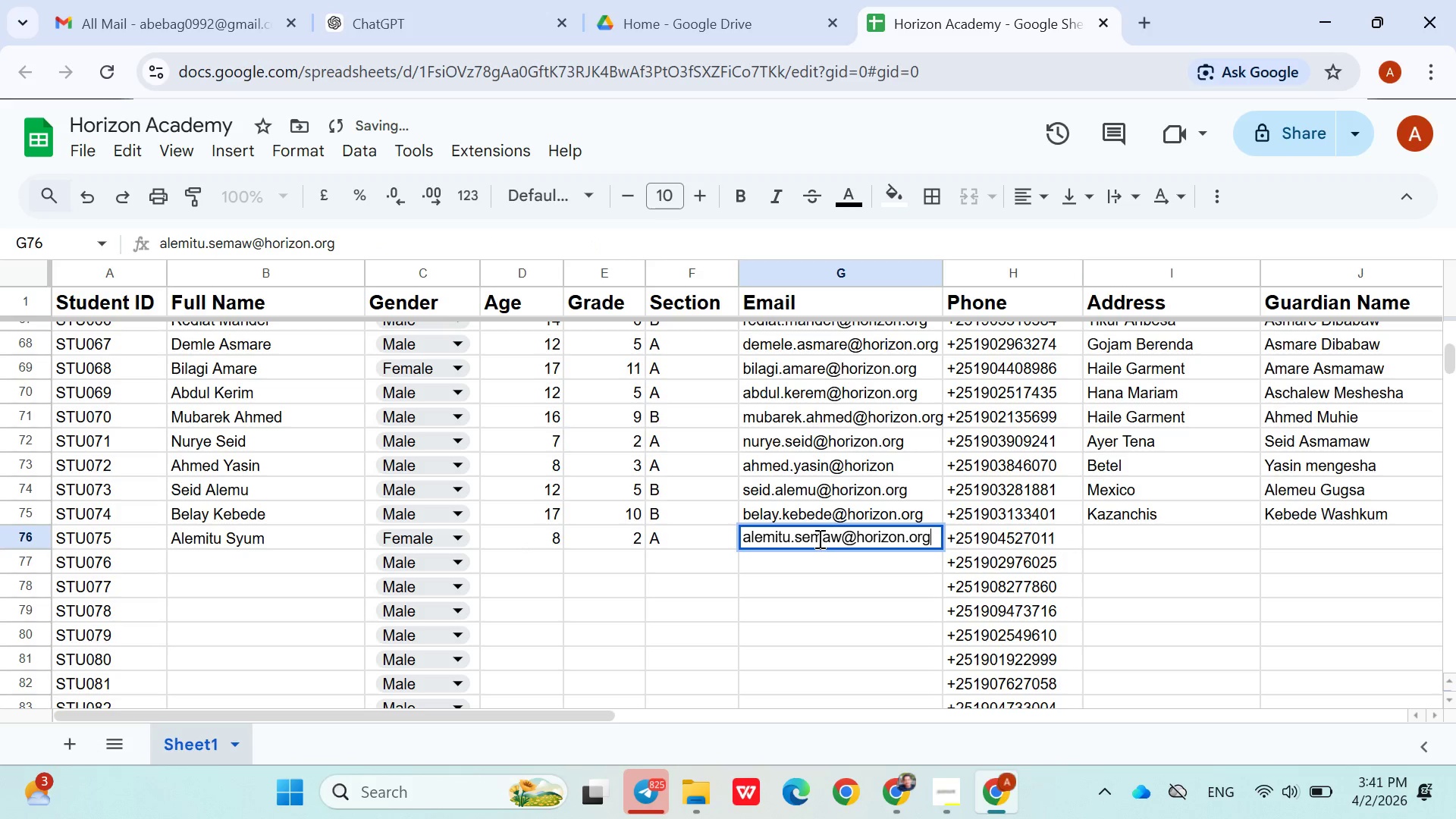 
triple_click([818, 538])
 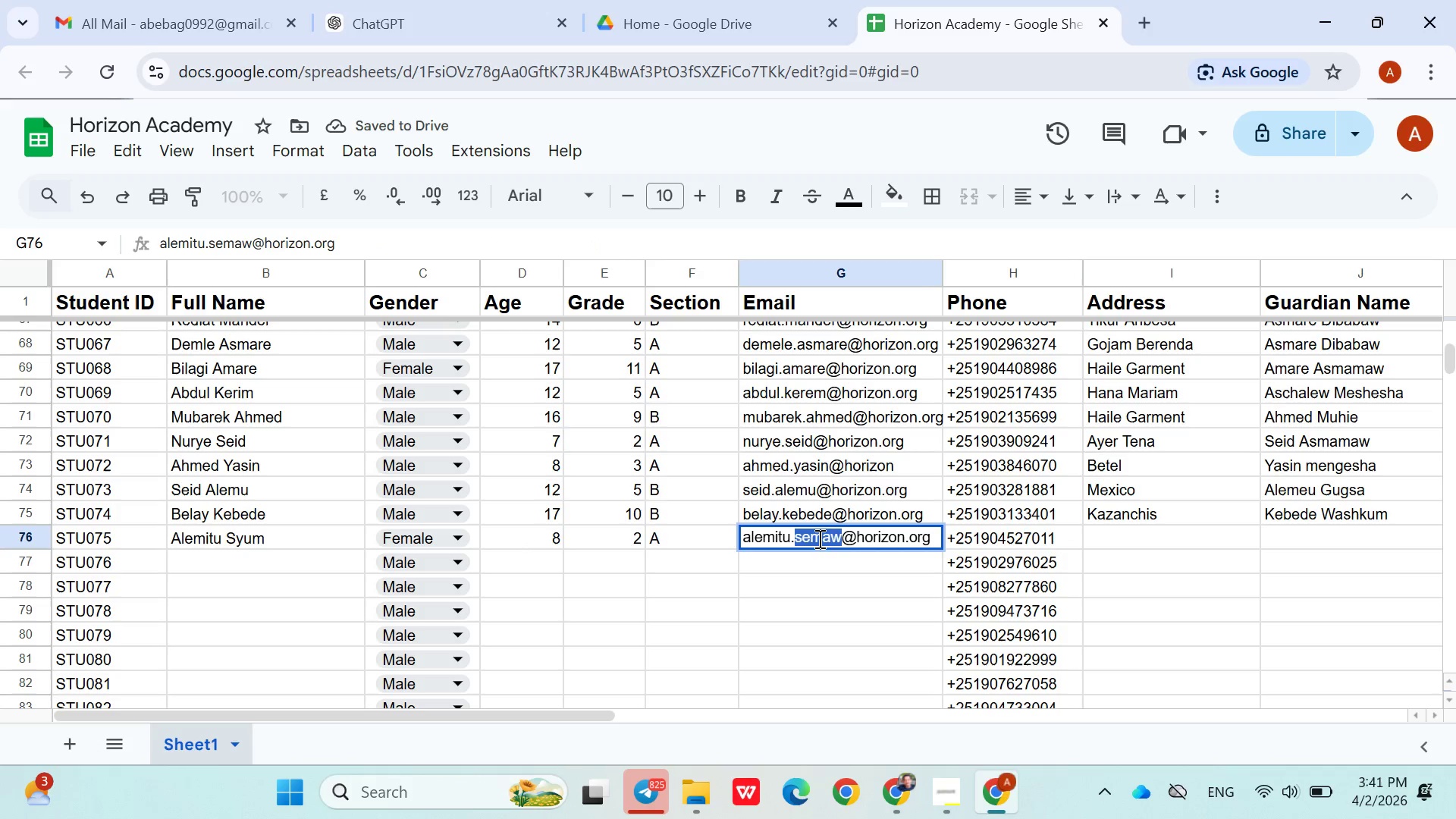 
triple_click([818, 538])
 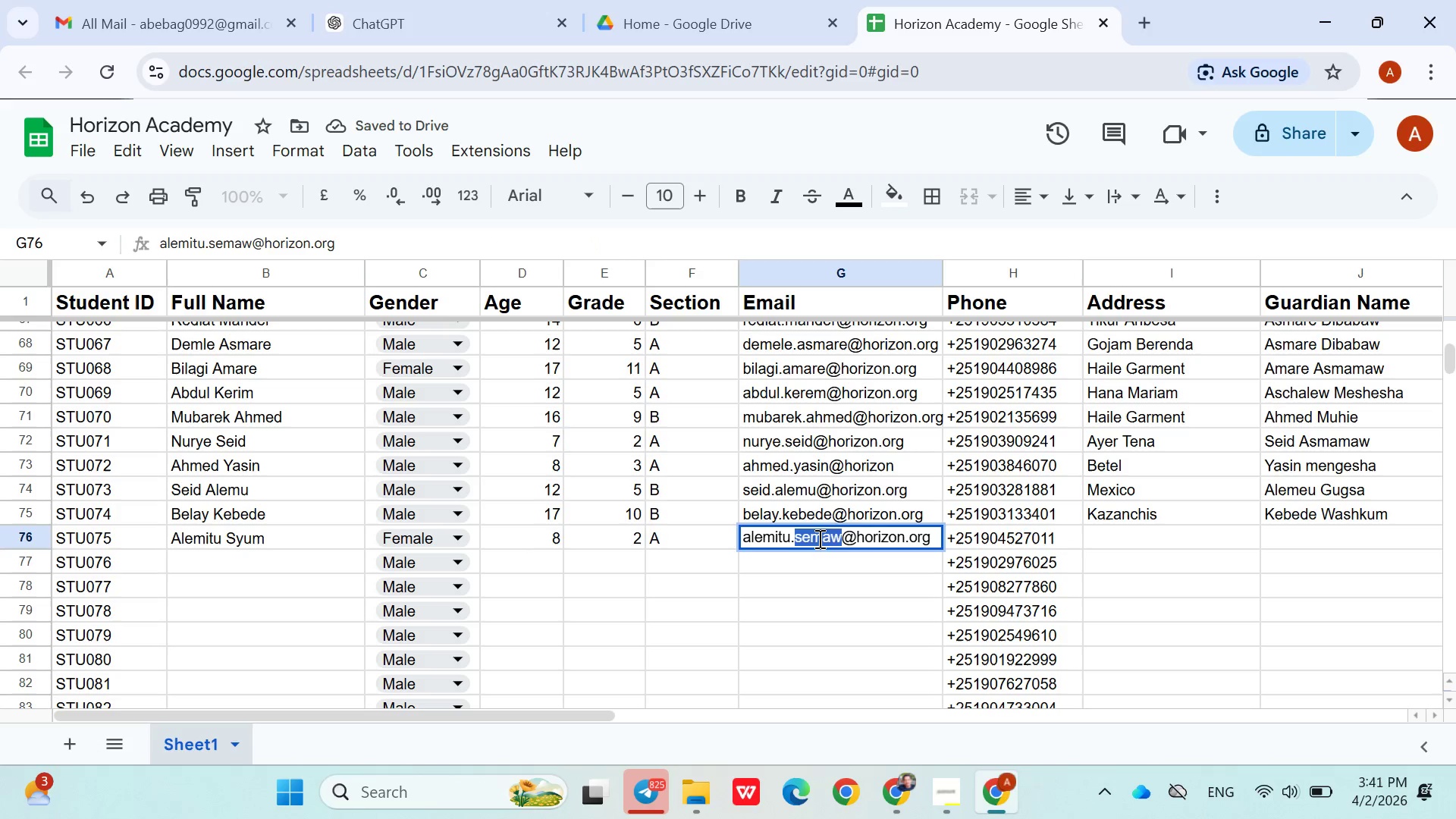 
type(syum)
 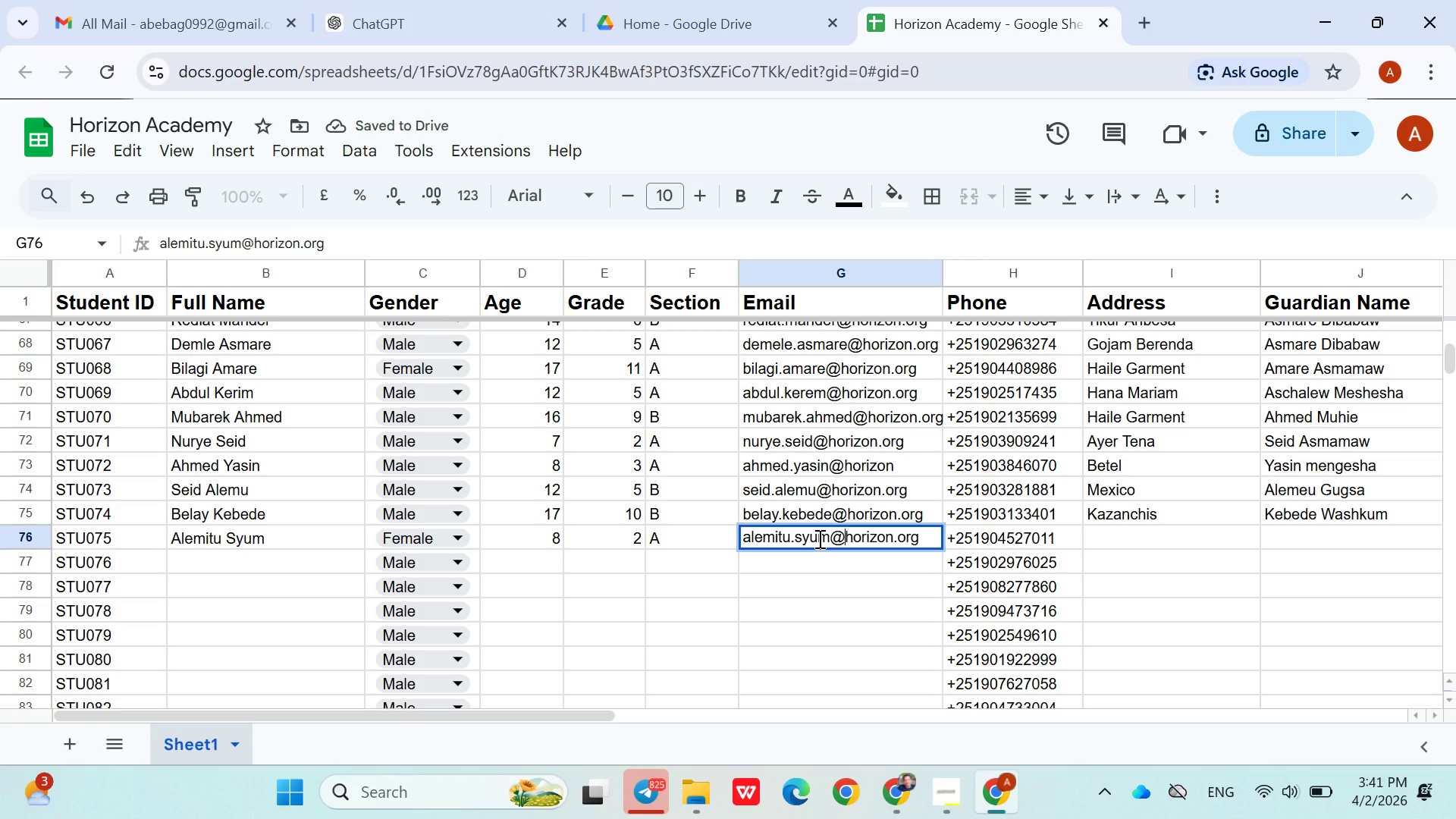 
key(ArrowRight)
 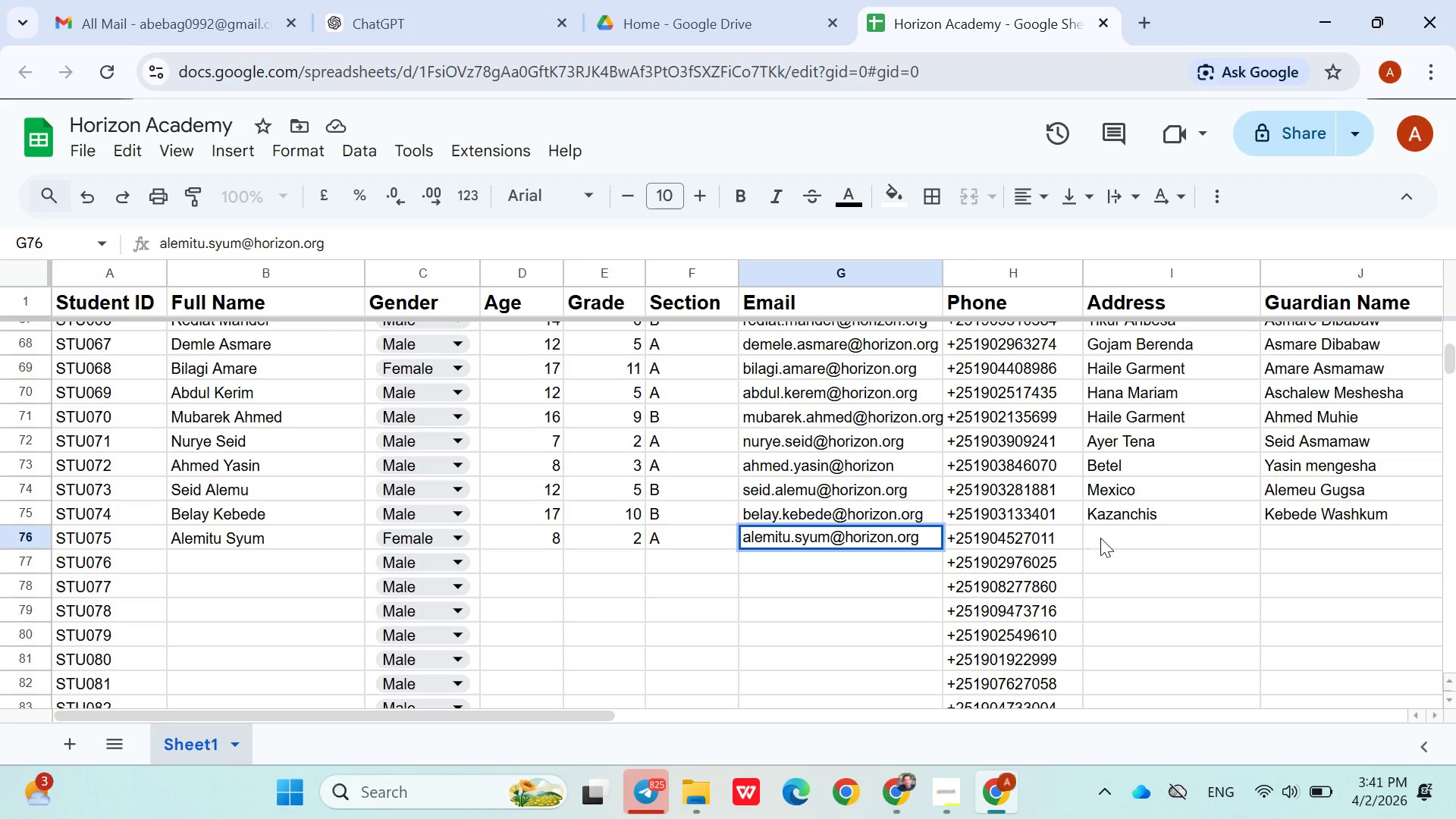 
left_click([1127, 535])
 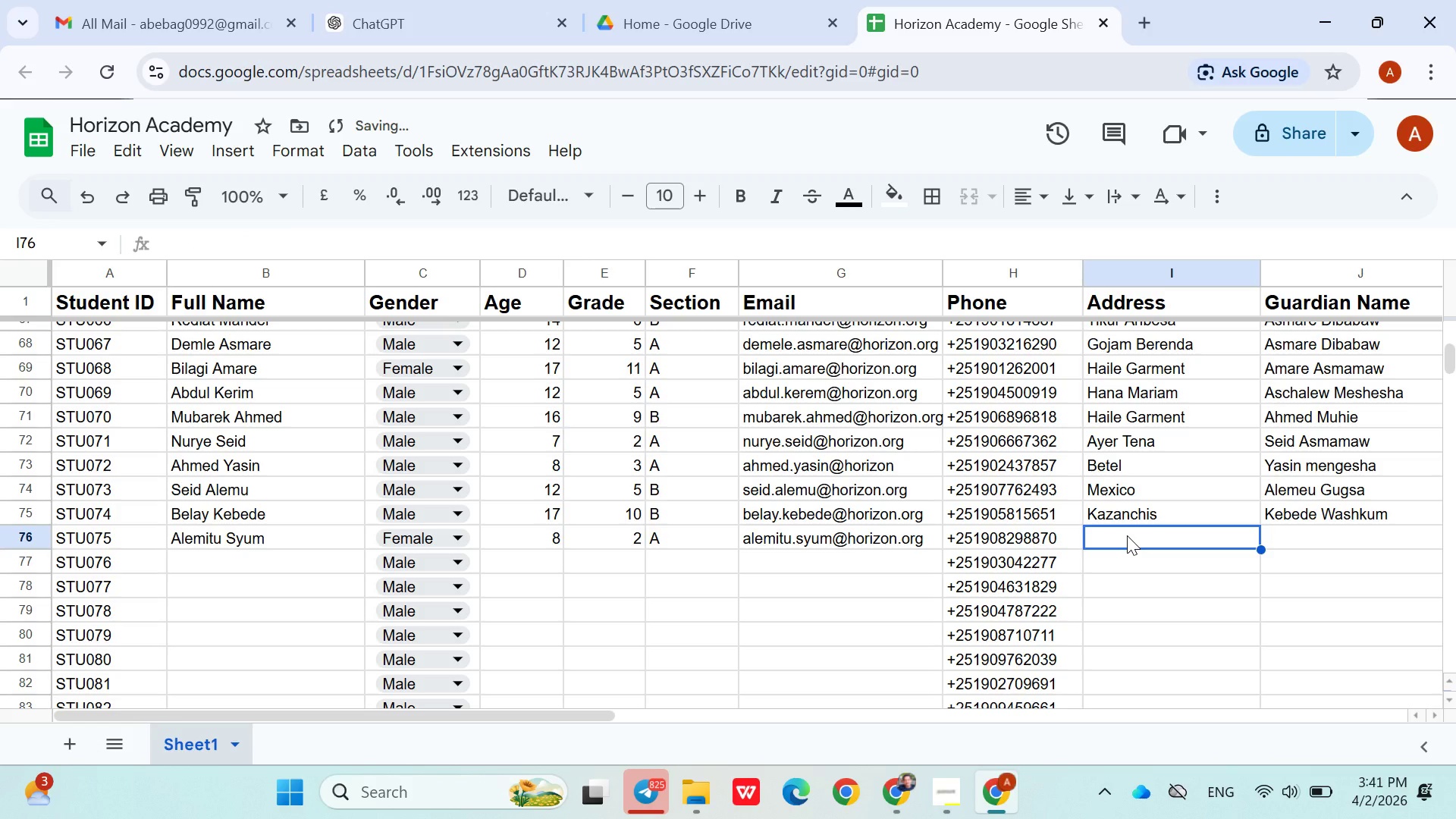 
type(Pi)
 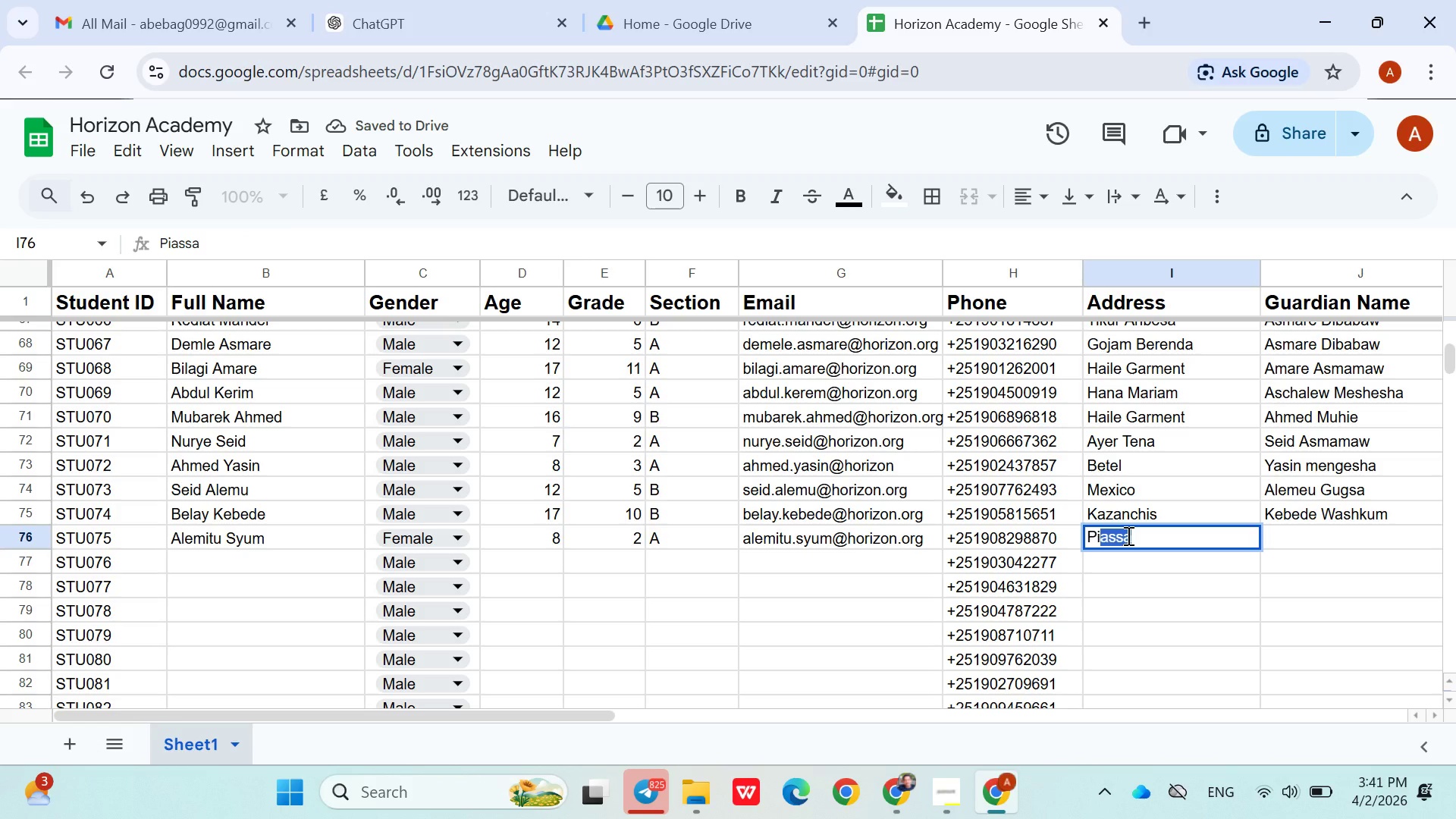 
key(ArrowRight)
 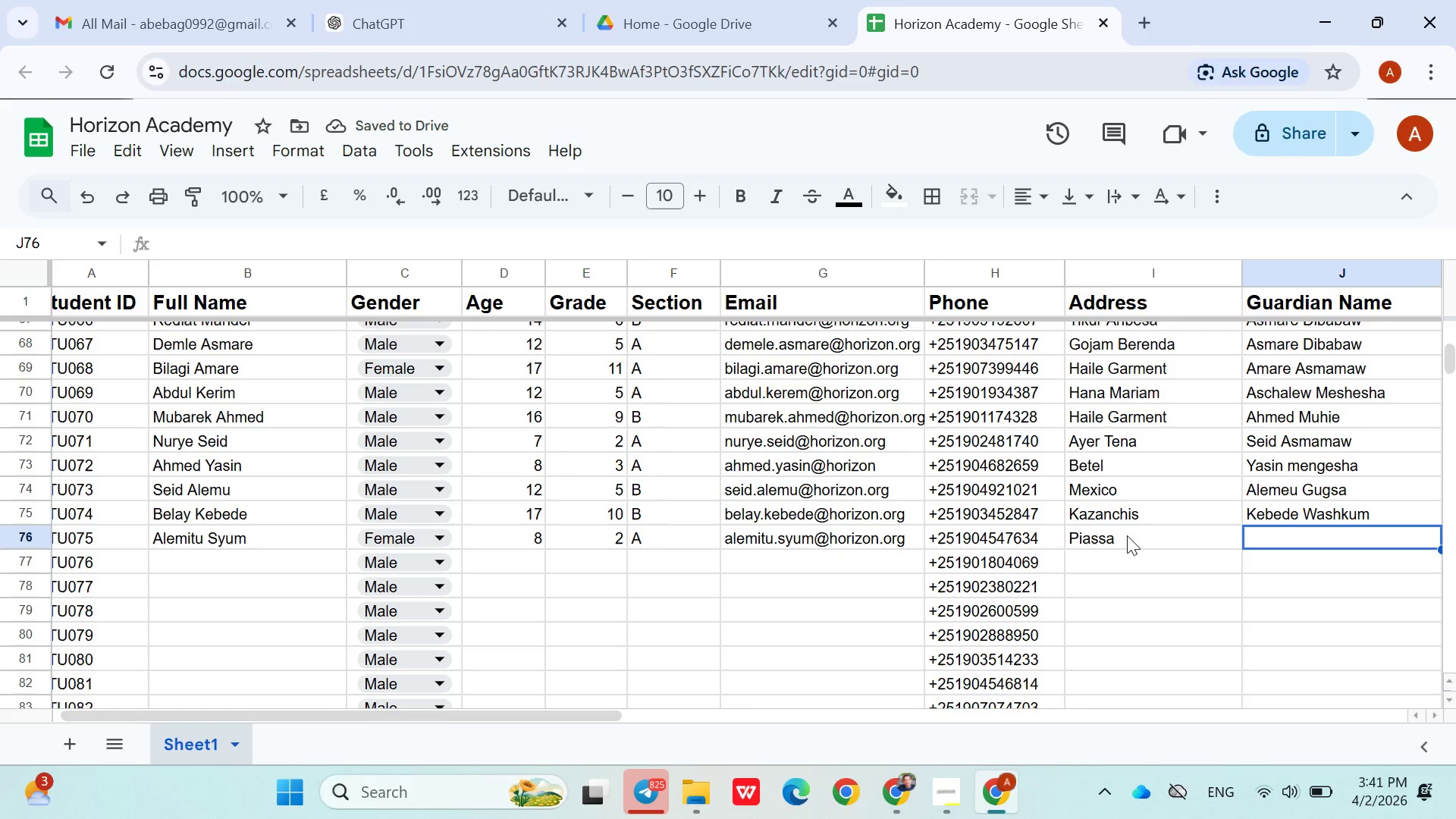 
type(Syum )
 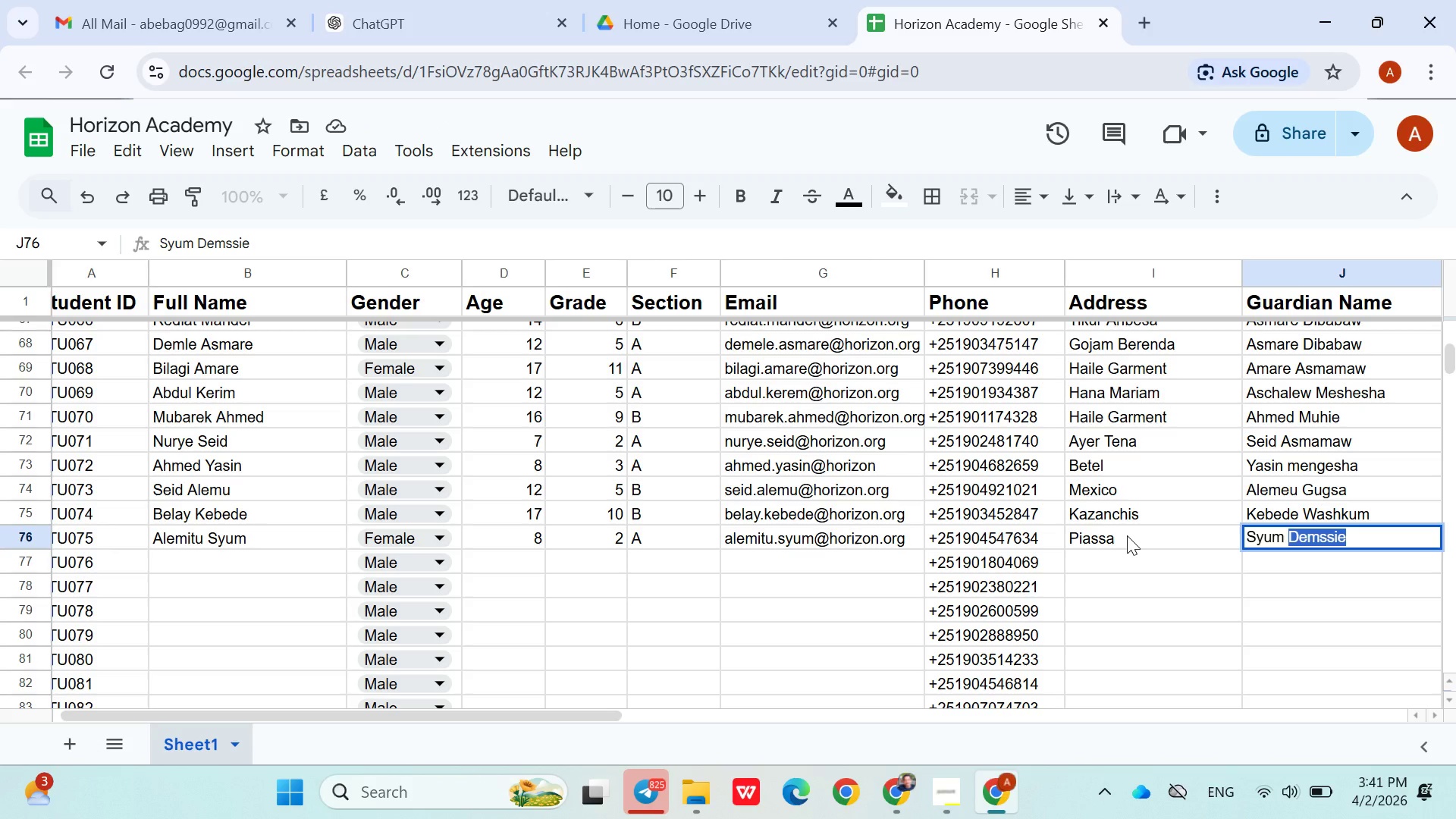 
hold_key(key=ShiftLeft, duration=0.36)
 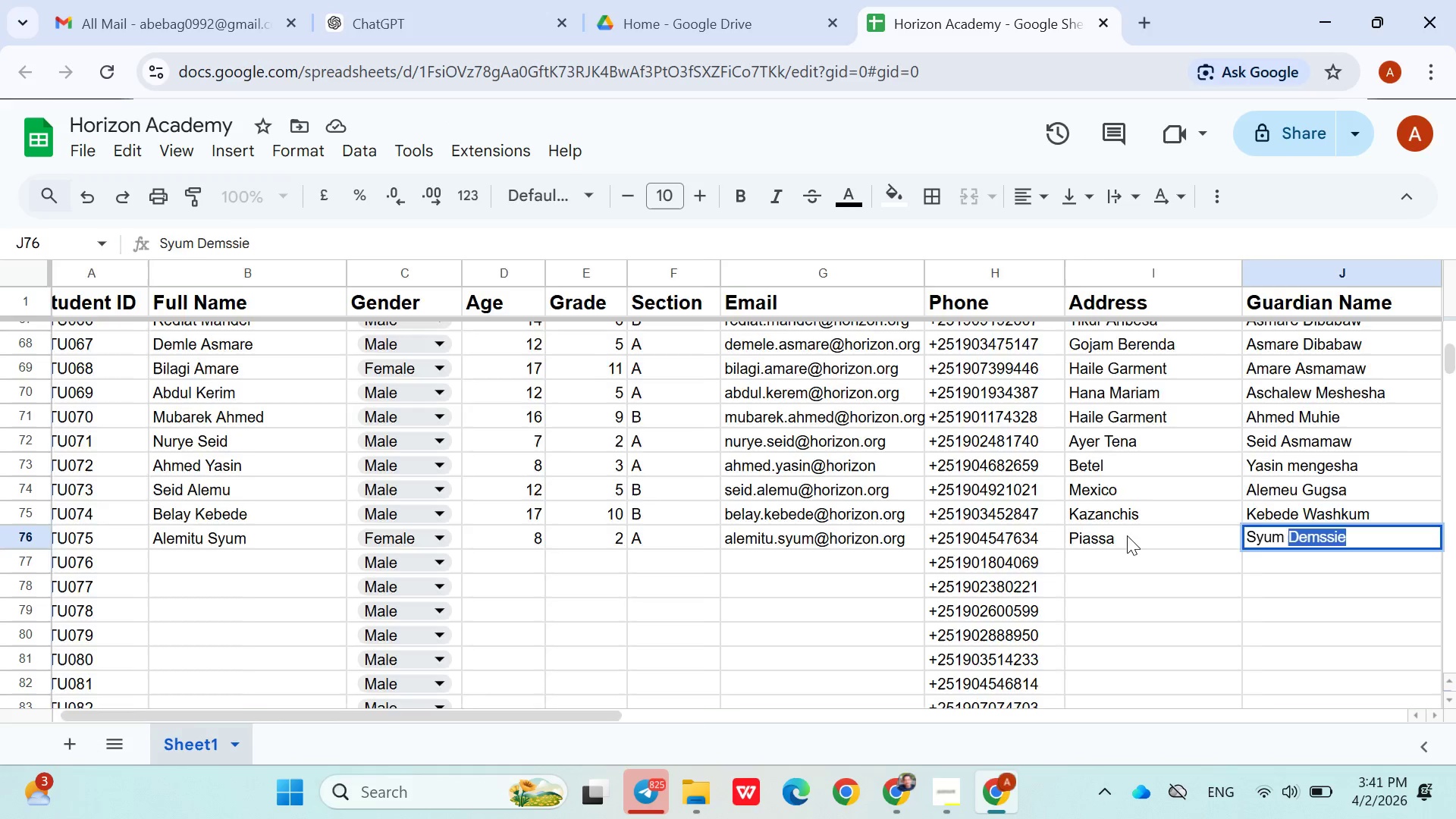 
key(ArrowRight)
 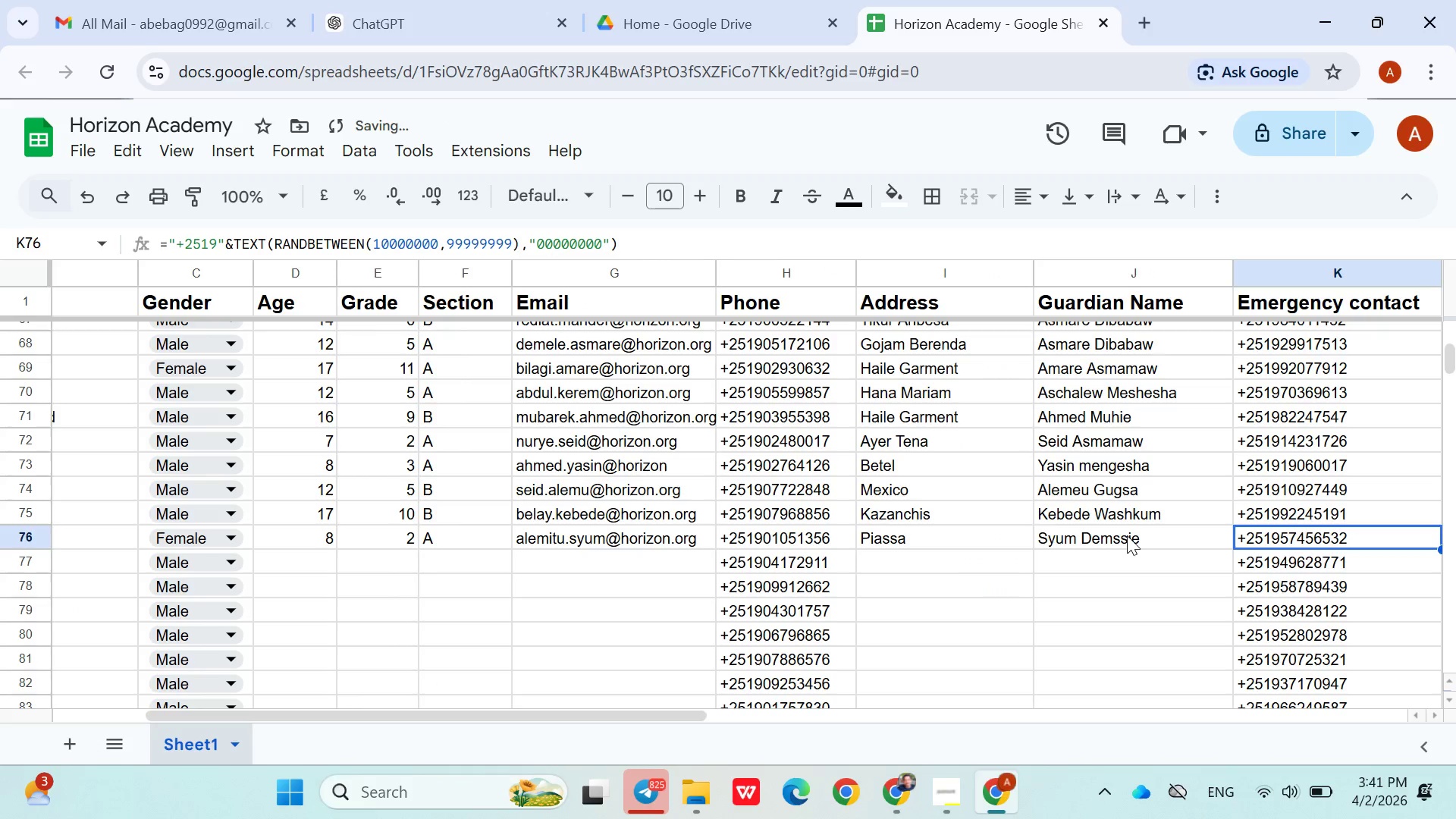 
key(ArrowDown)
 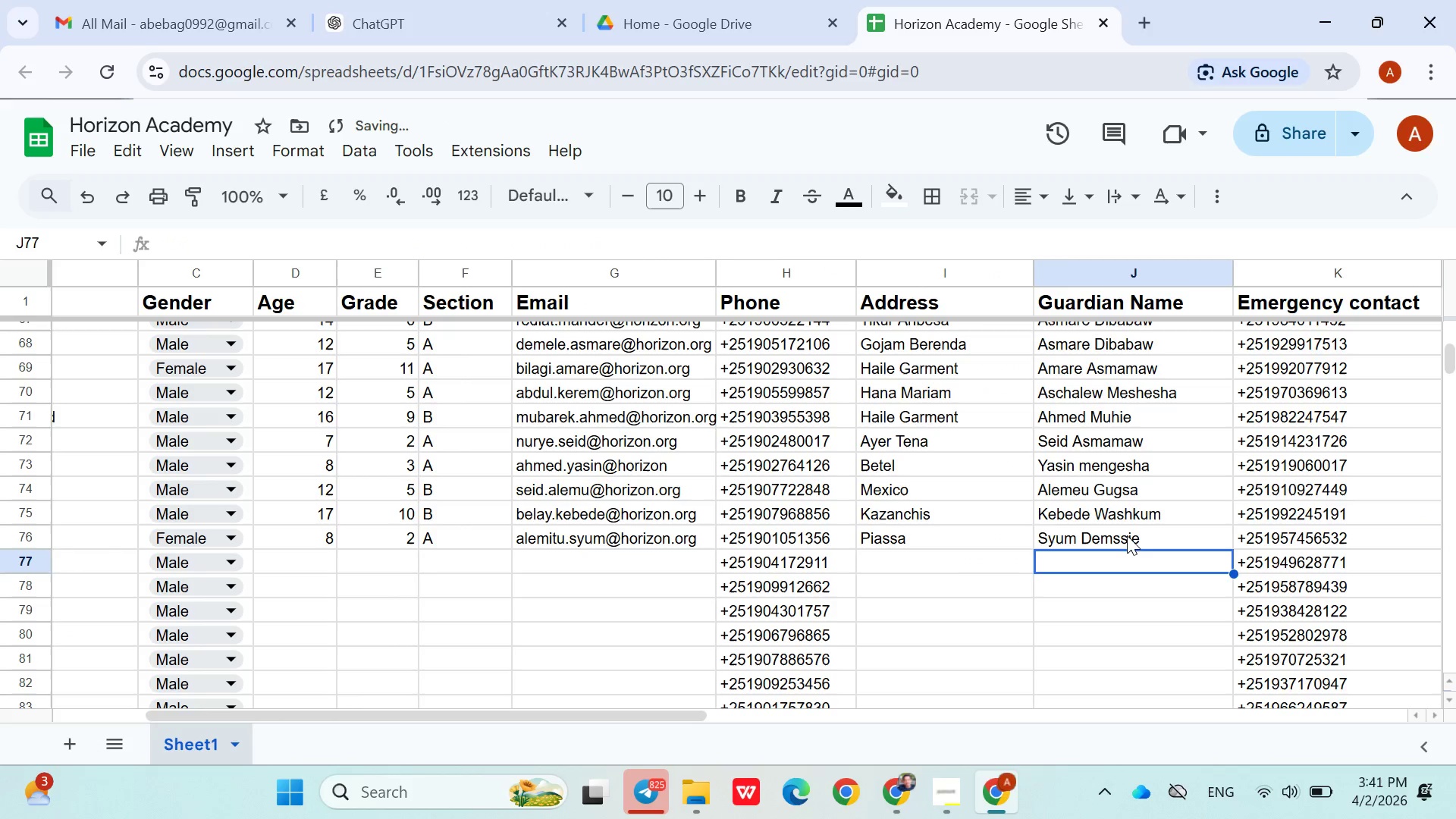 